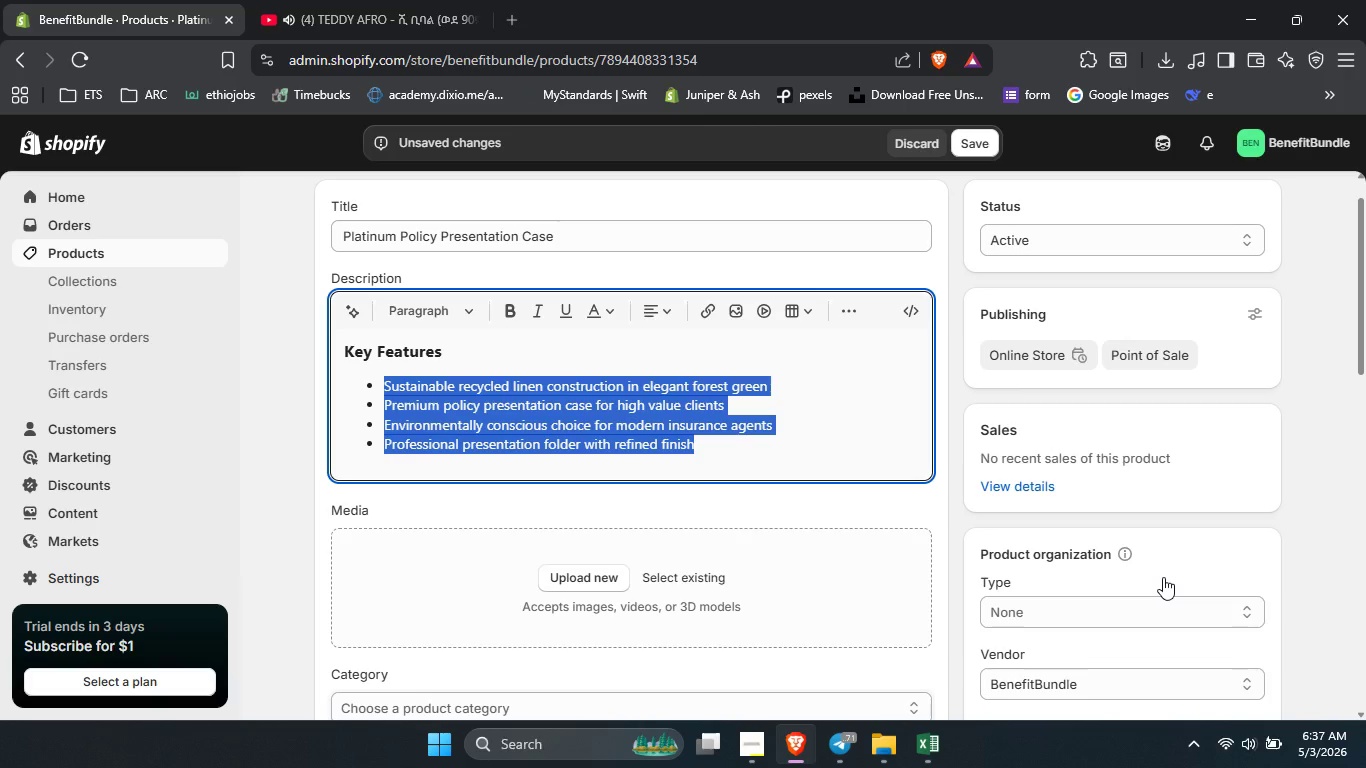 
scroll: coordinate [1163, 577], scroll_direction: down, amount: 2.0
 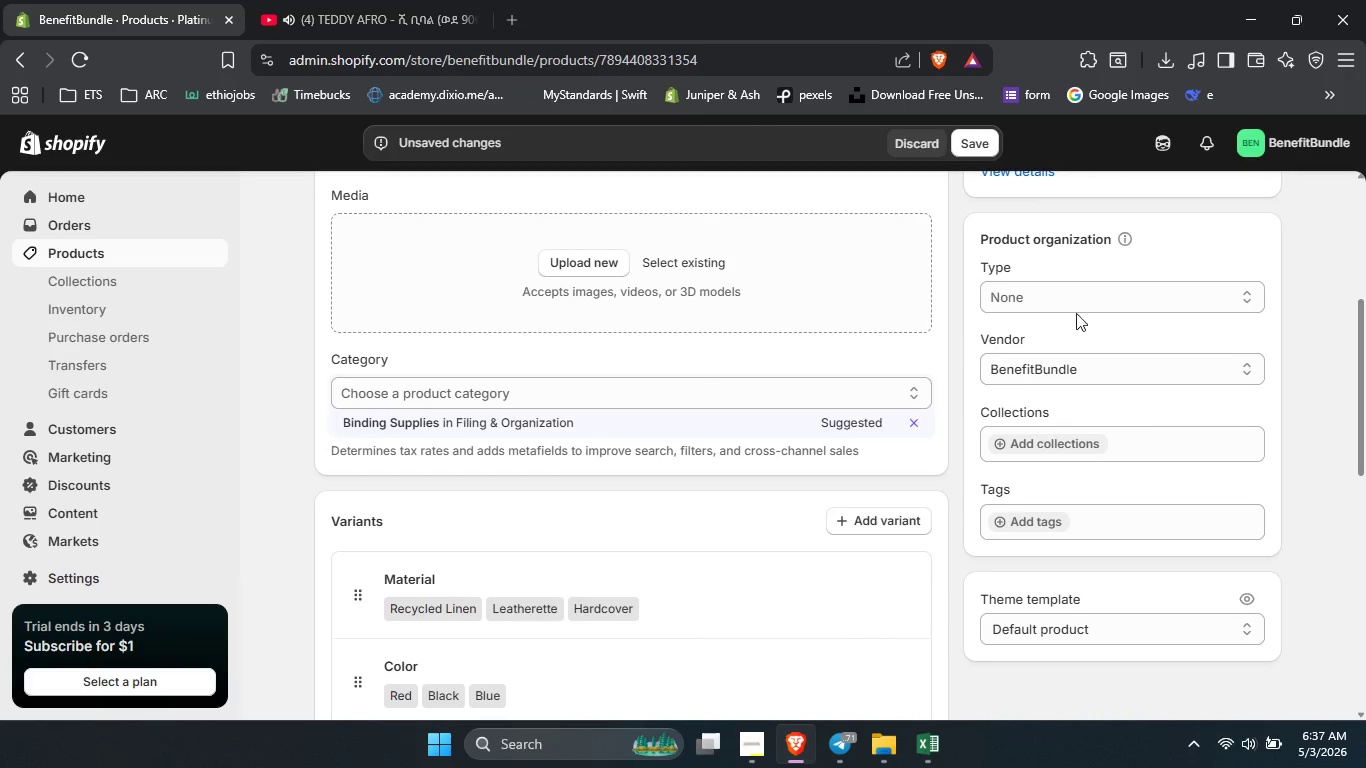 
left_click([1069, 303])
 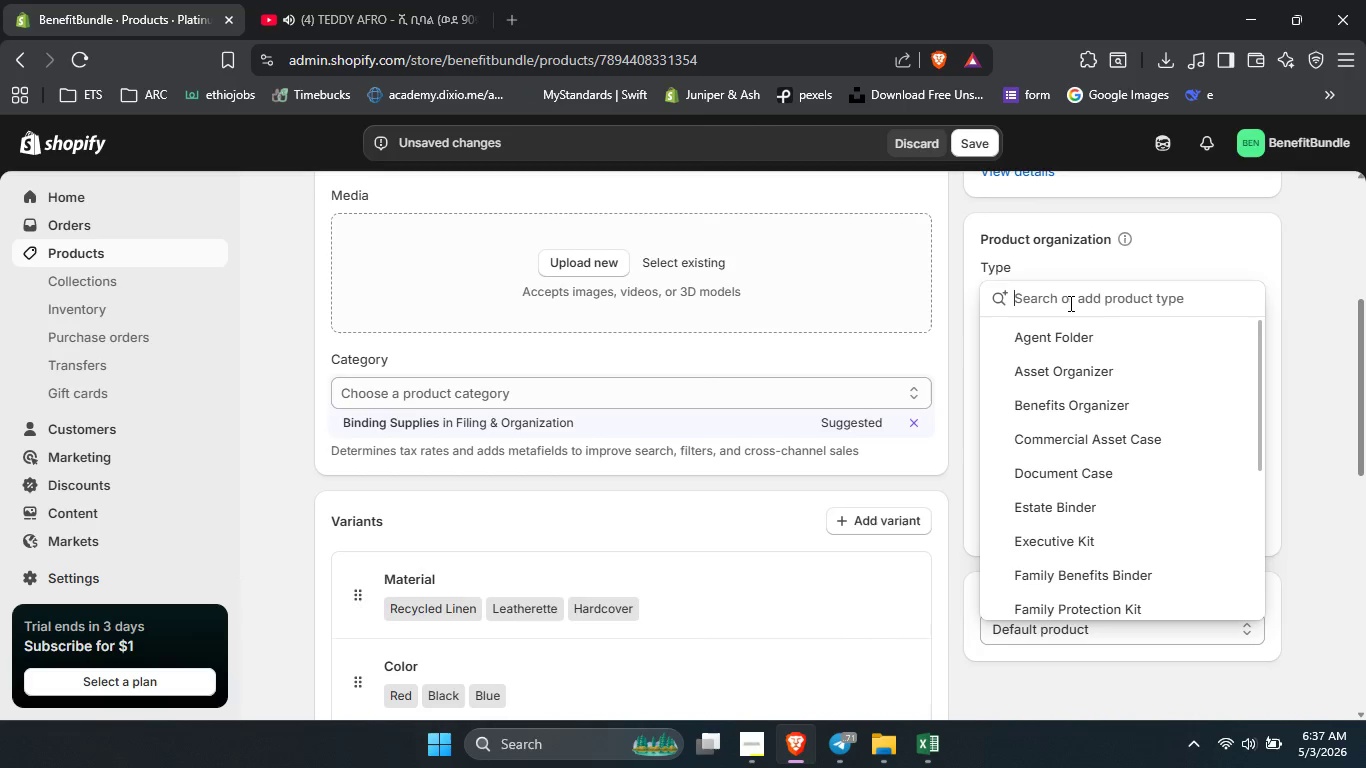 
type(Presentation Case)
 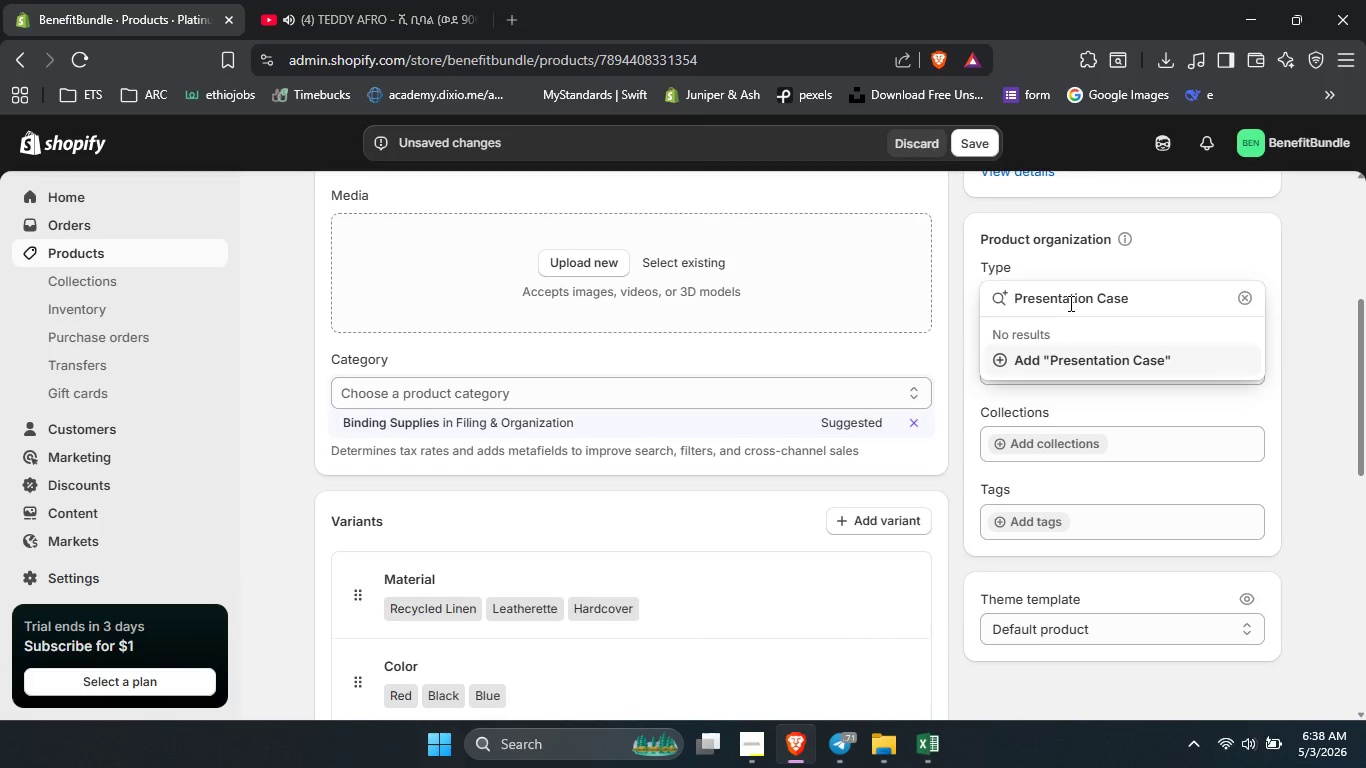 
key(Enter)
 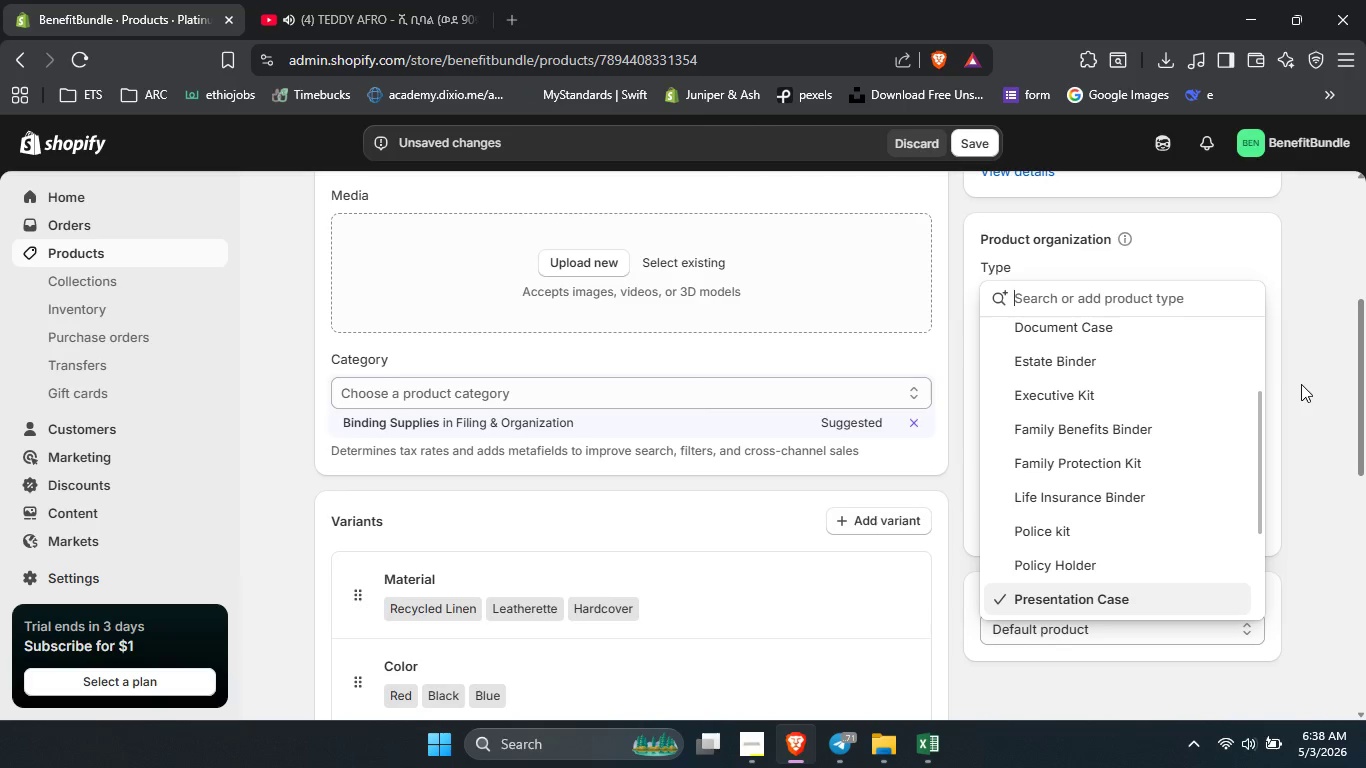 
left_click([1301, 384])
 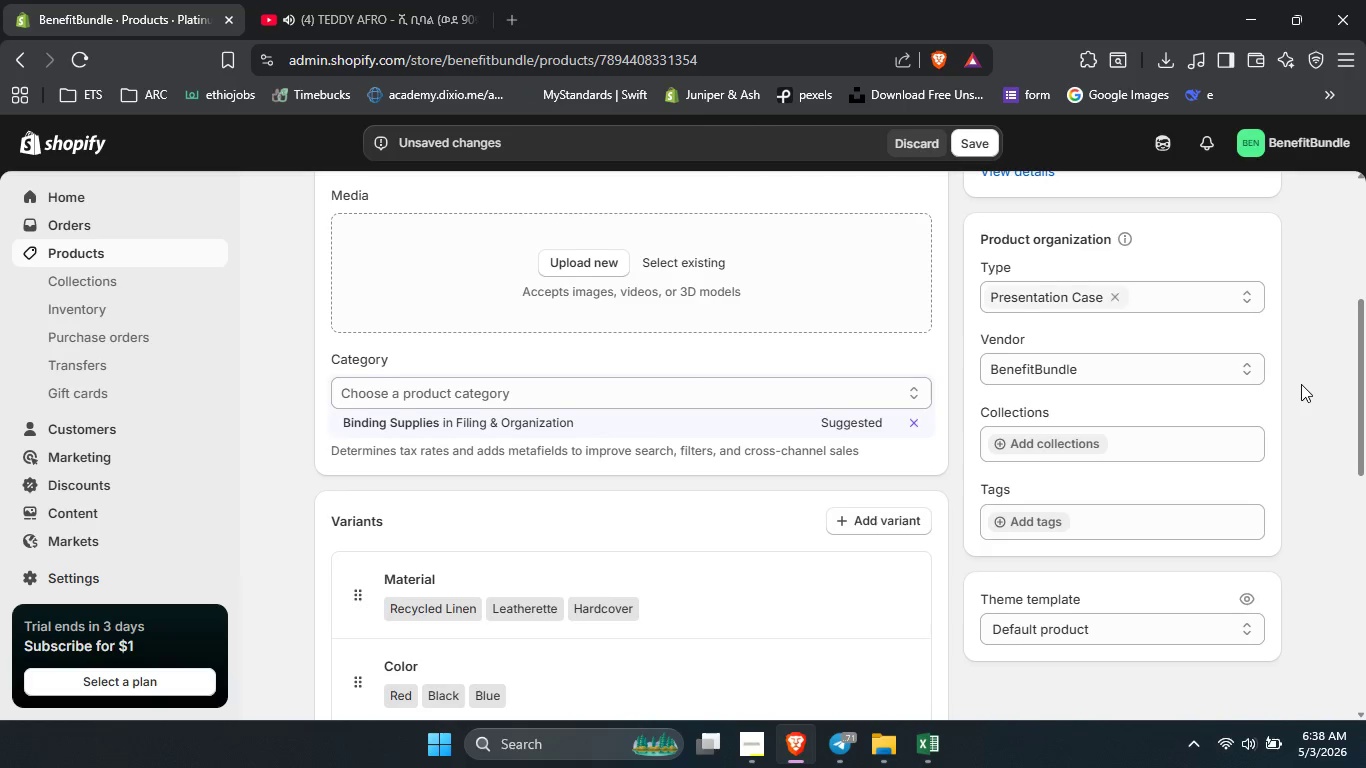 
scroll: coordinate [1301, 384], scroll_direction: down, amount: 1.0
 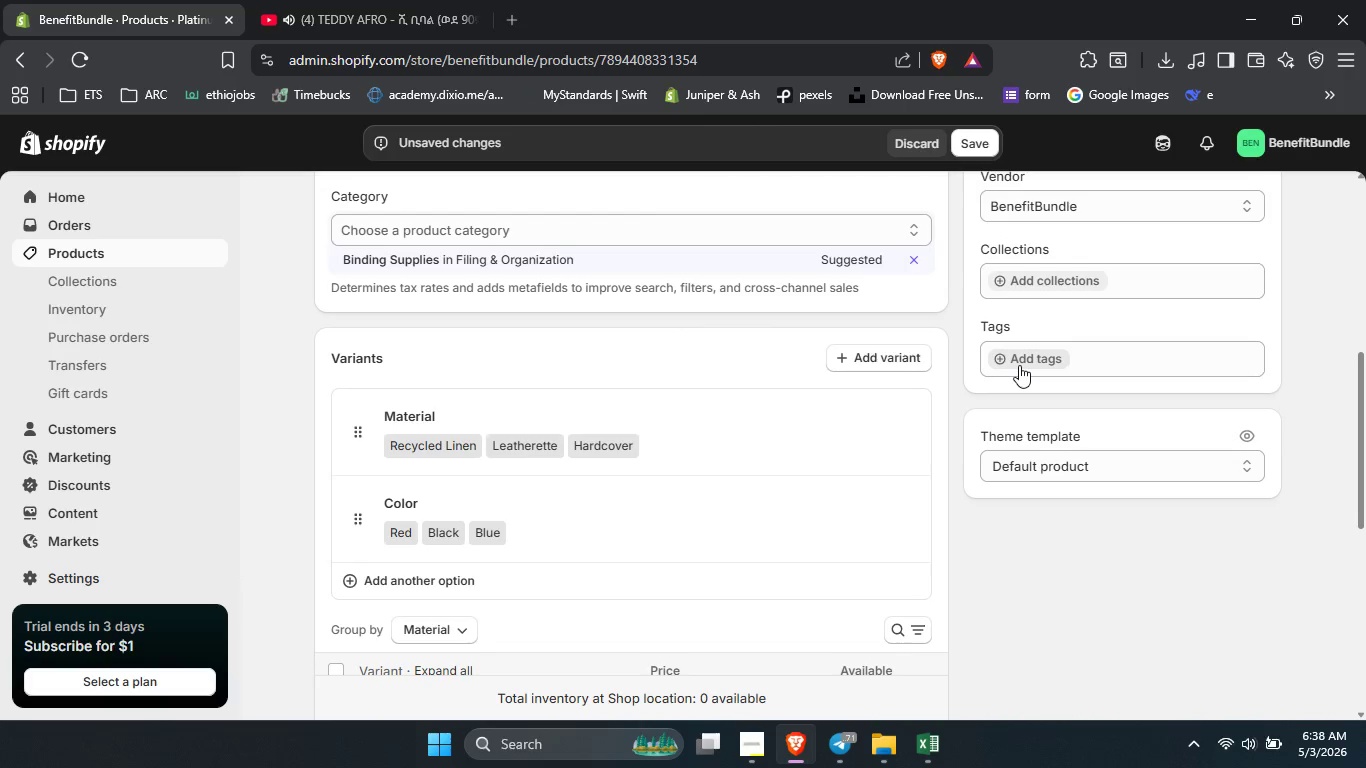 
type(eco-friendly)
 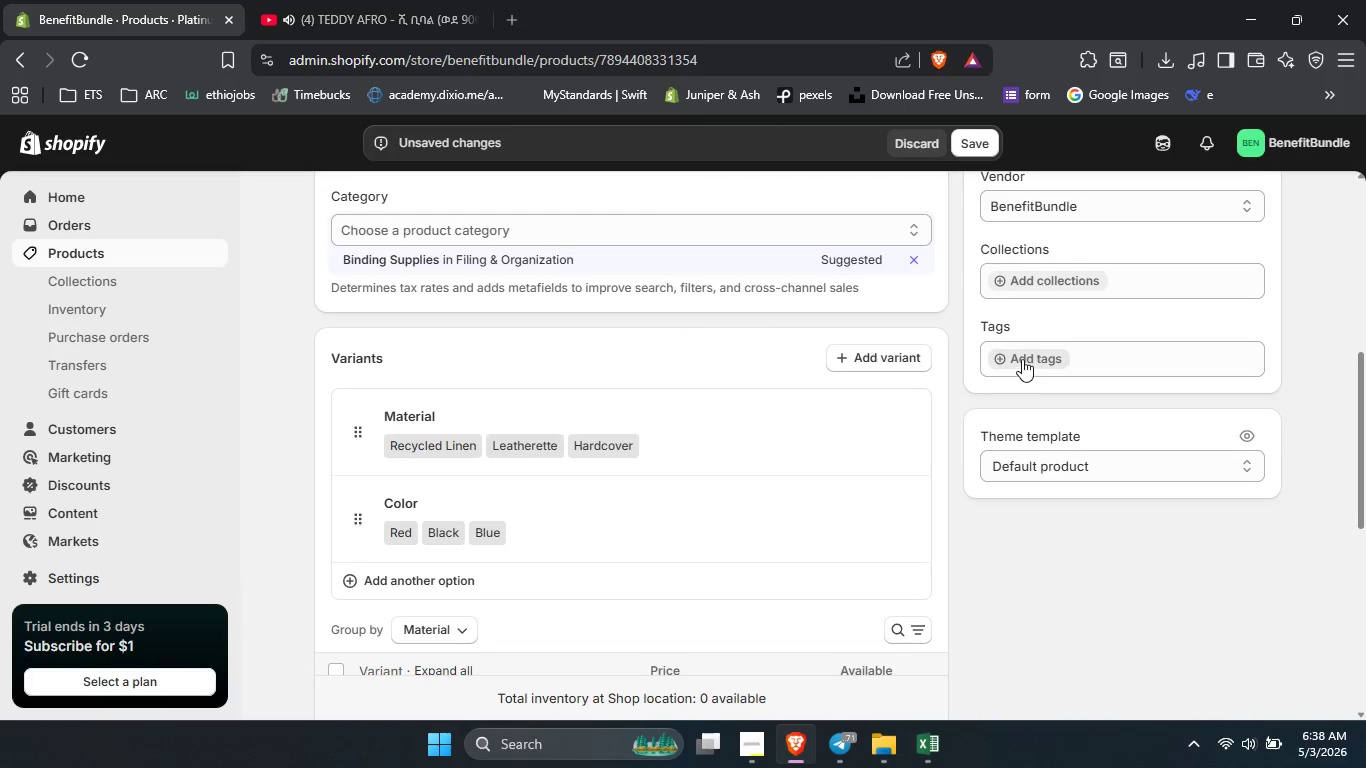 
left_click([1022, 359])
 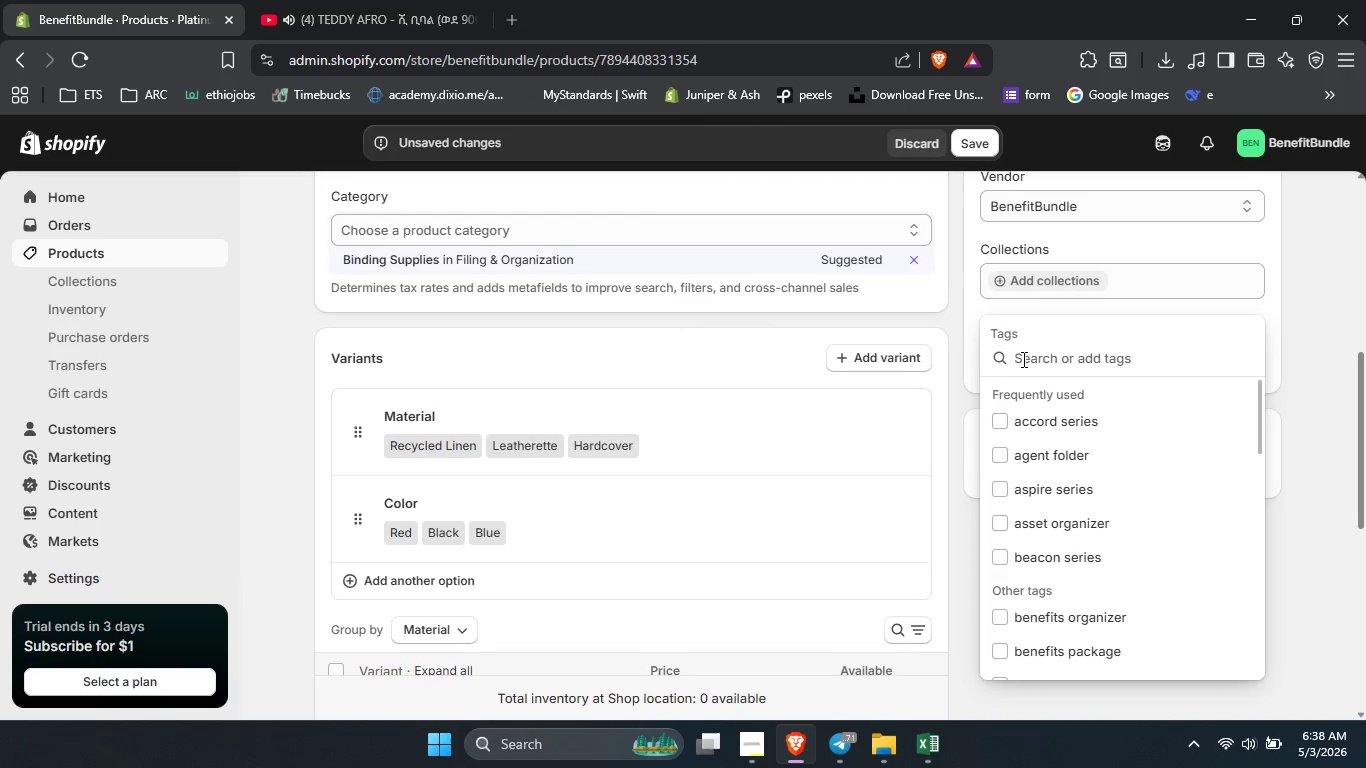 
type(eco-friendly)
 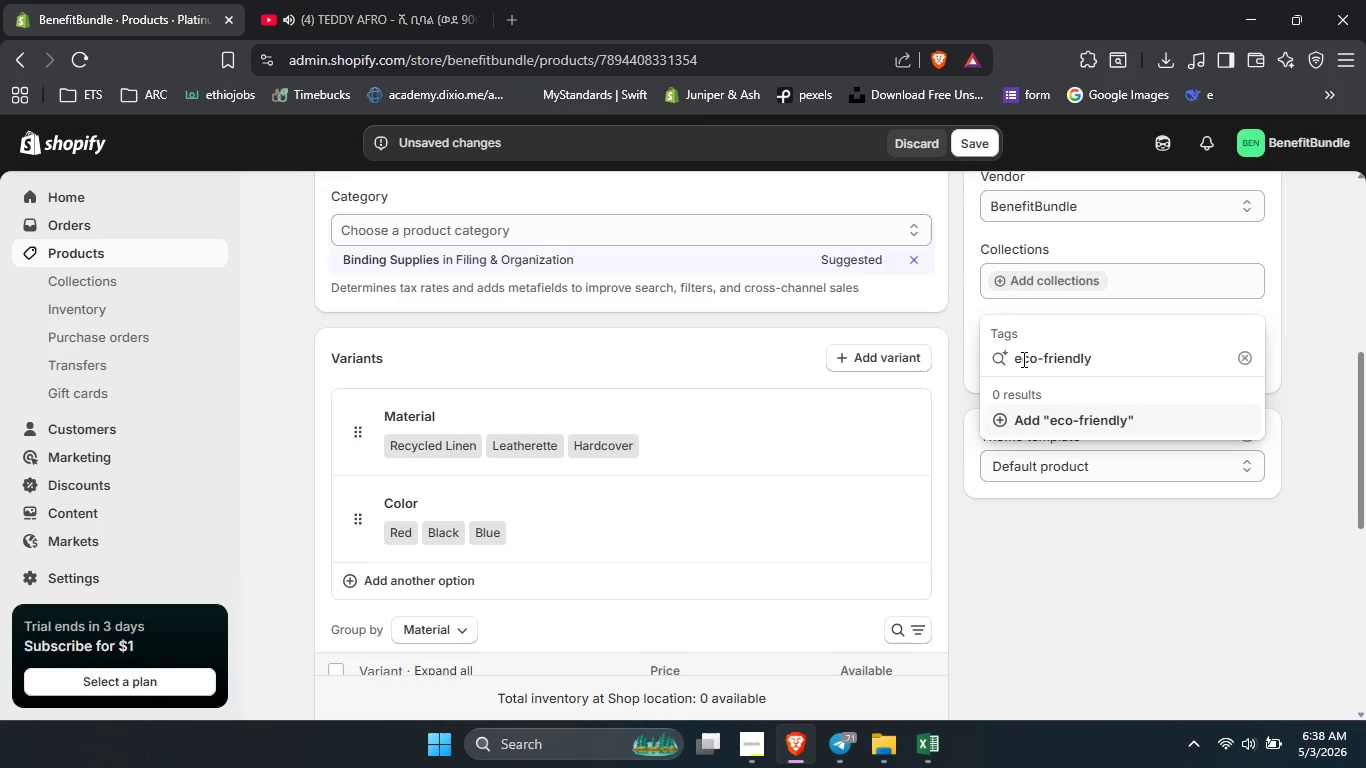 
key(Enter)
 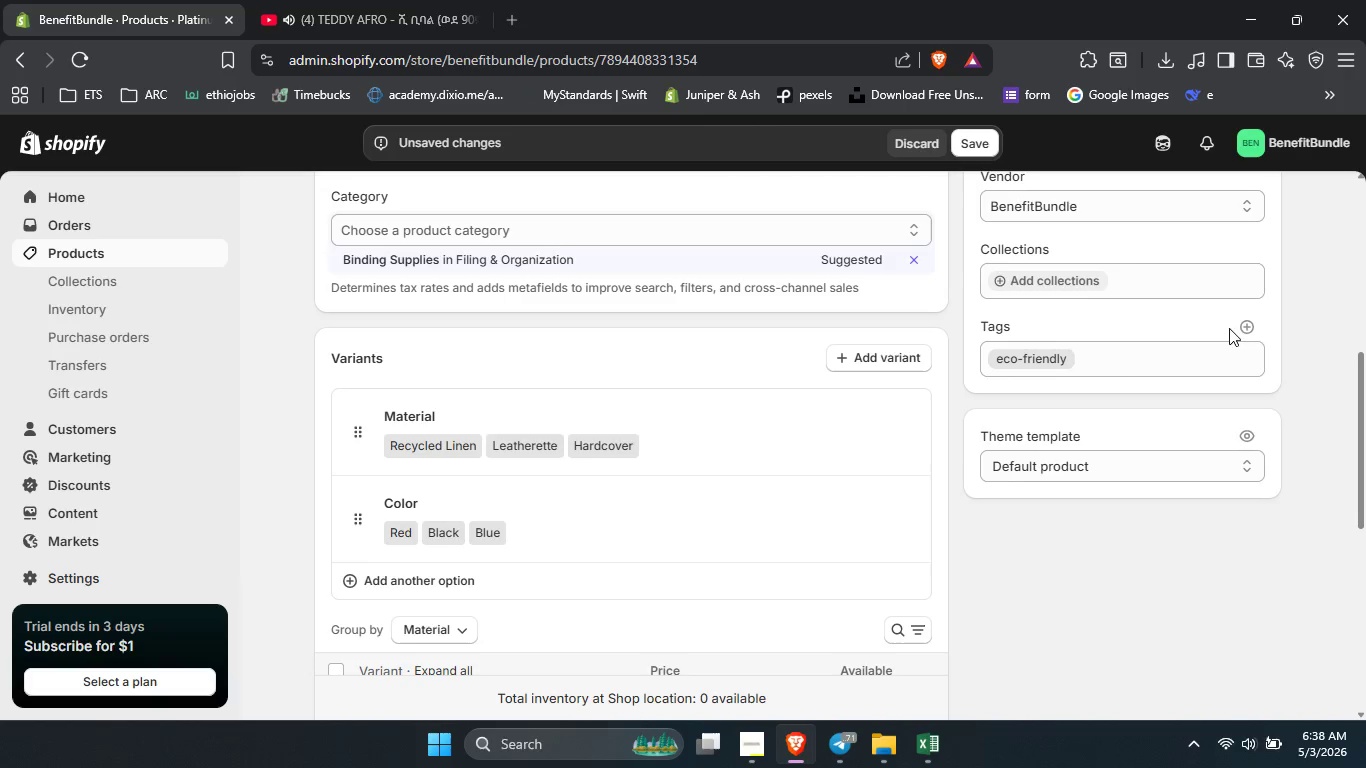 
left_click([1247, 328])
 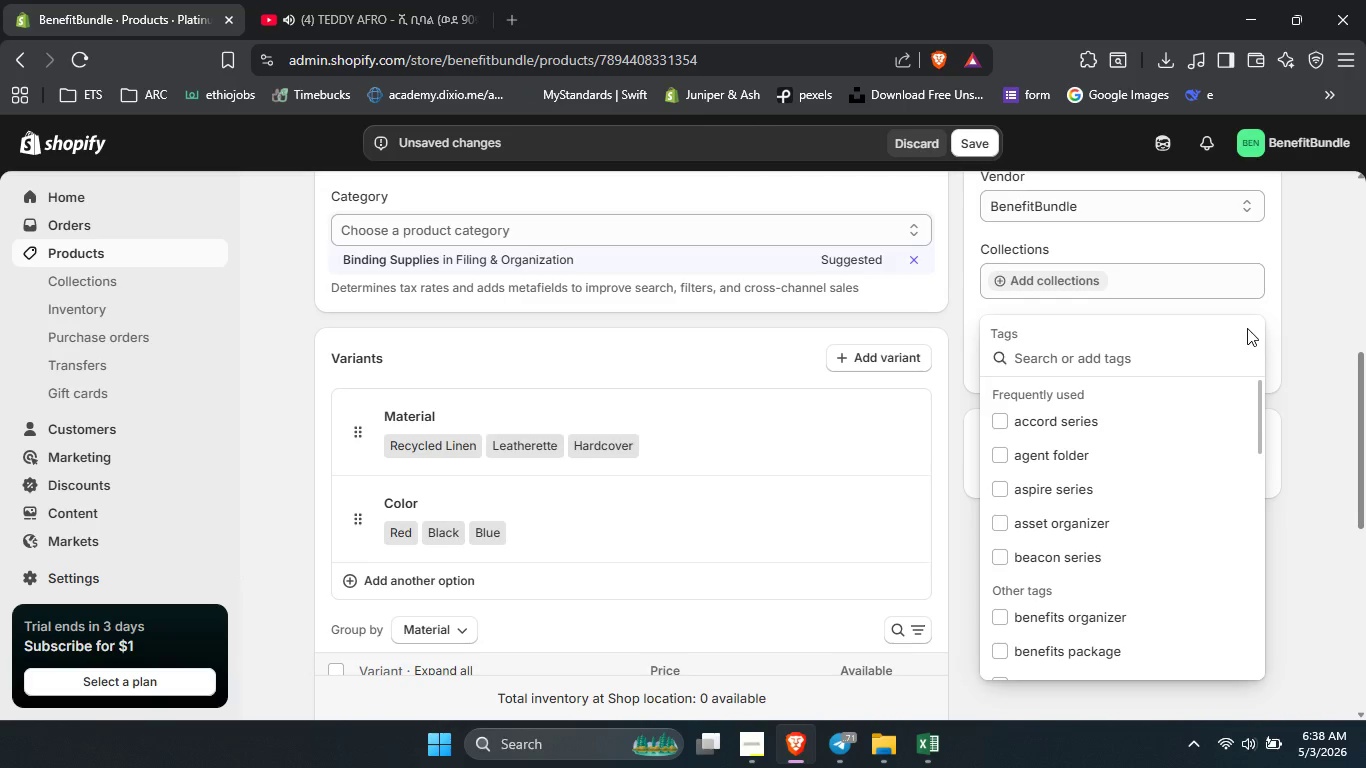 
type(policy case)
 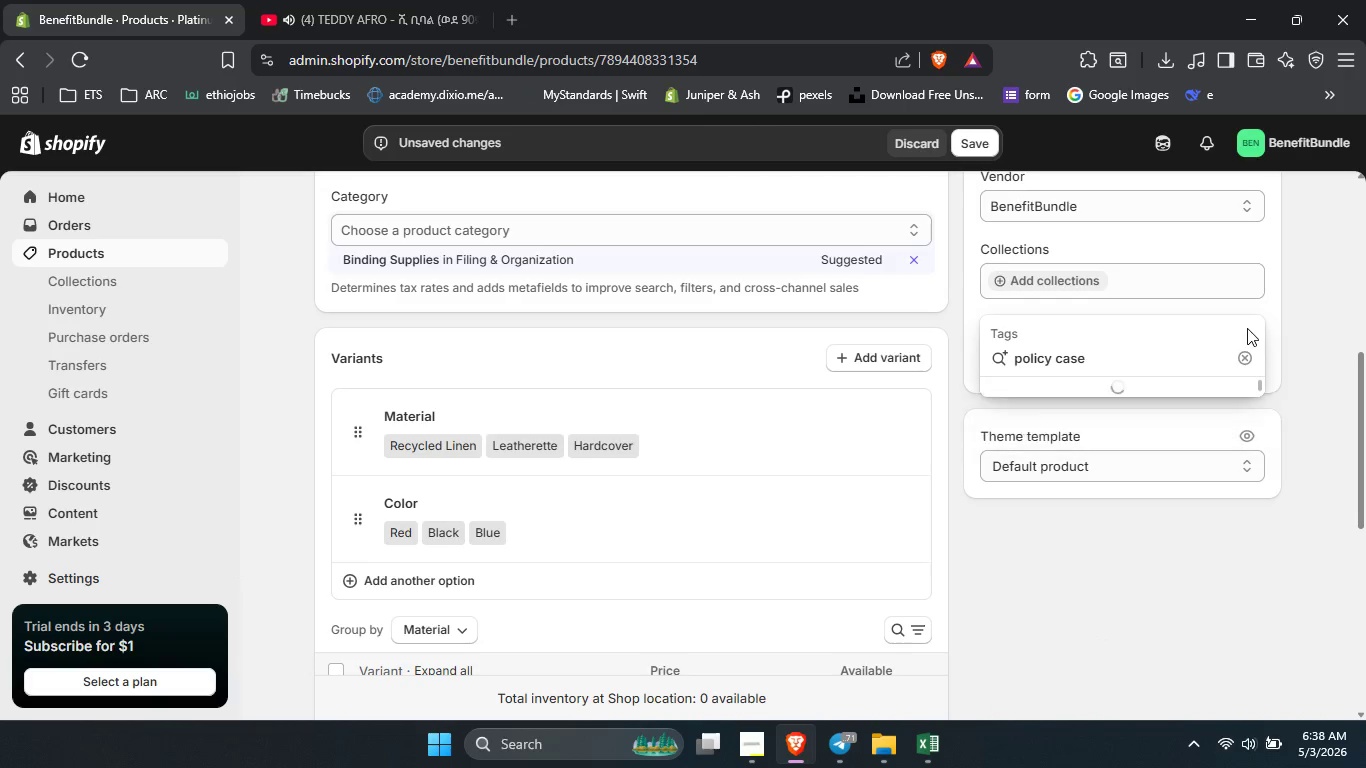 
key(Enter)
 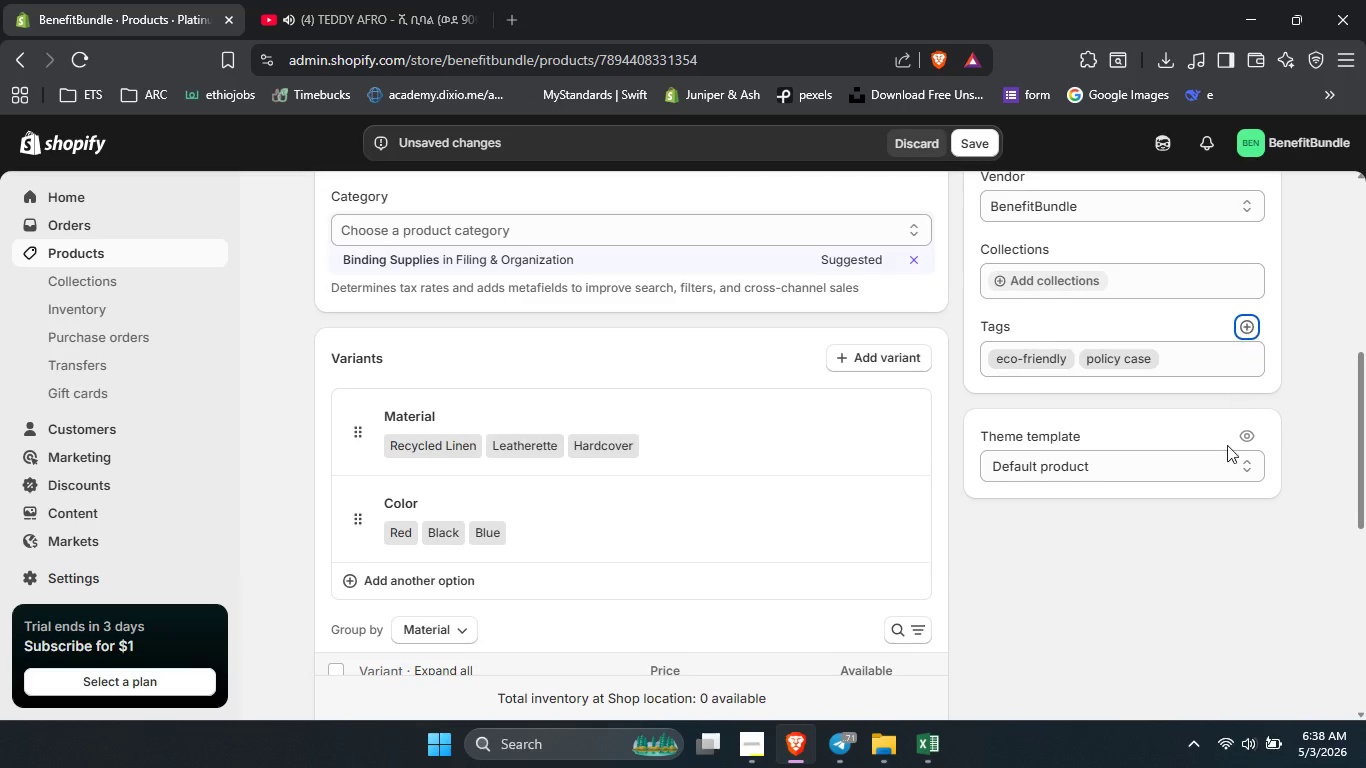 
scroll: coordinate [1227, 445], scroll_direction: down, amount: 20.0
 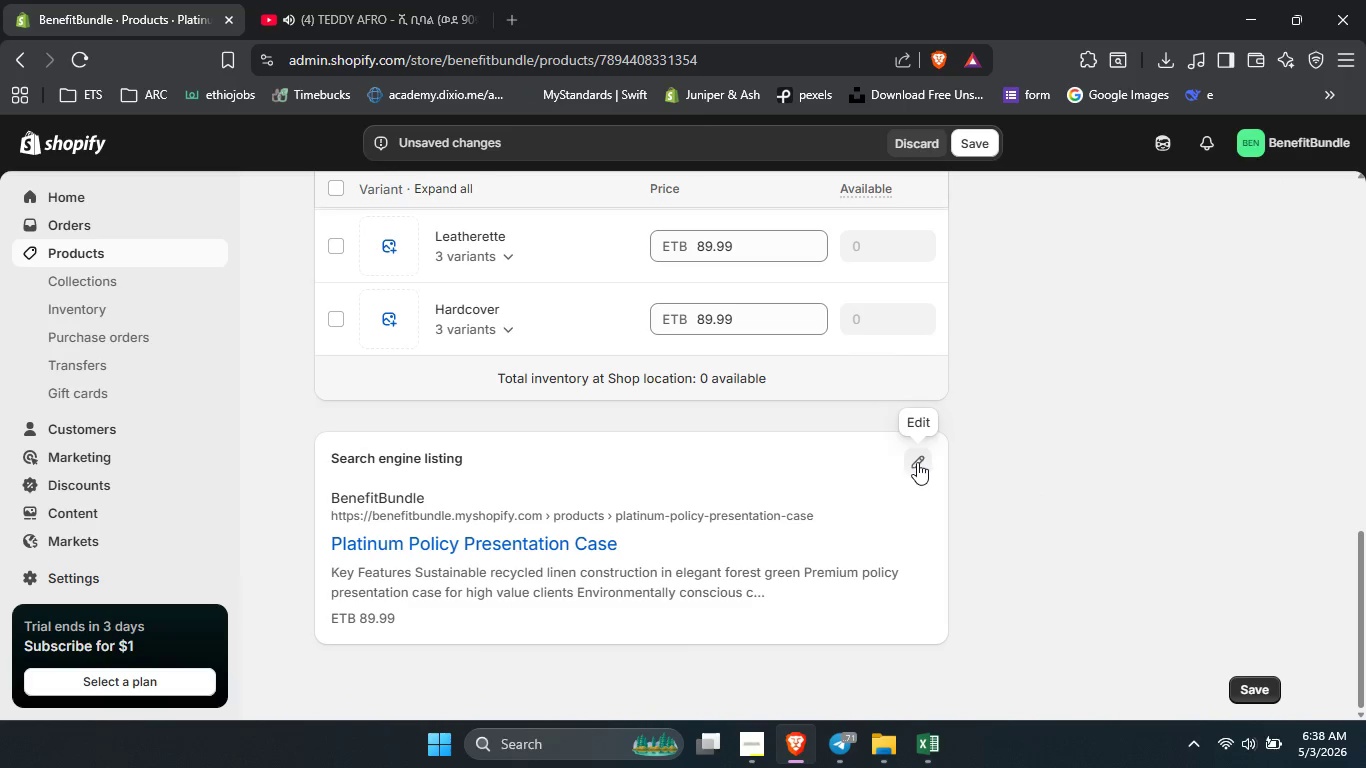 
left_click([918, 460])
 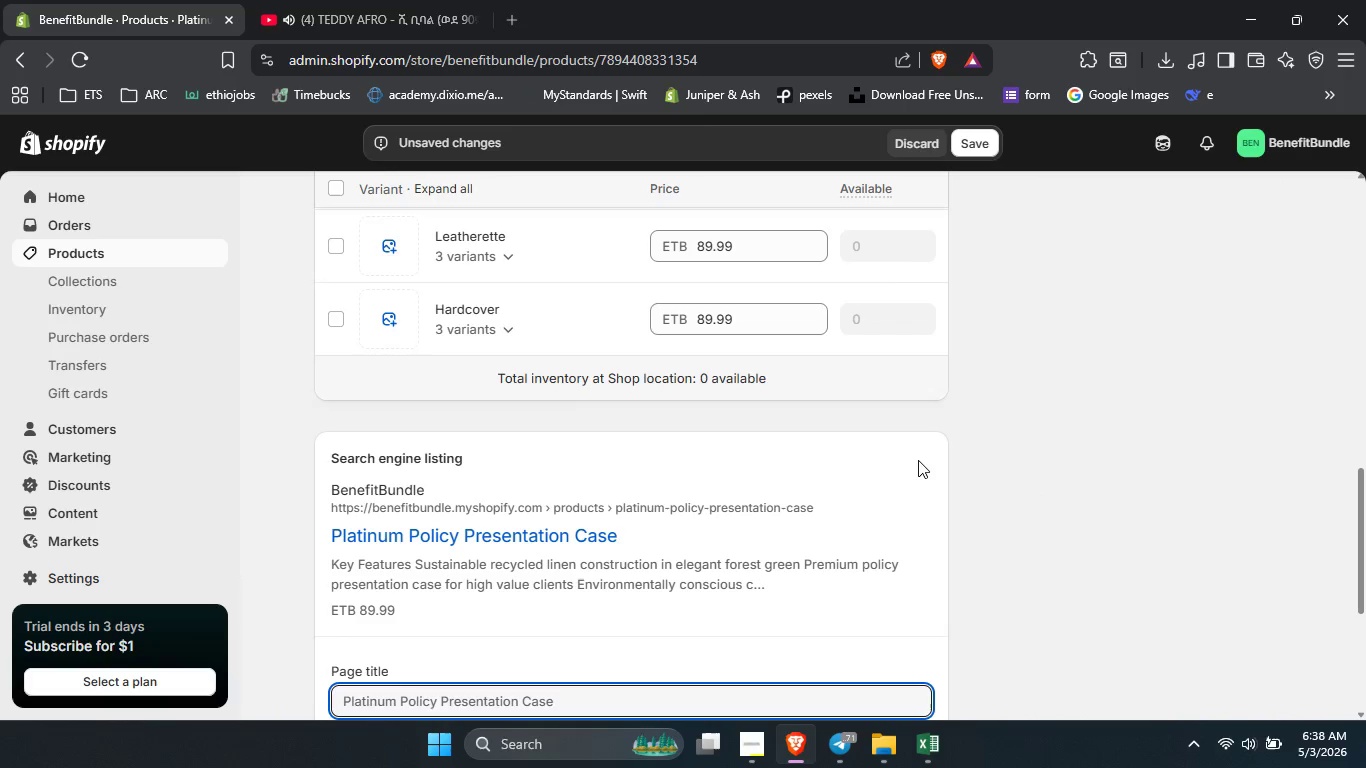 
scroll: coordinate [918, 460], scroll_direction: down, amount: 3.0
 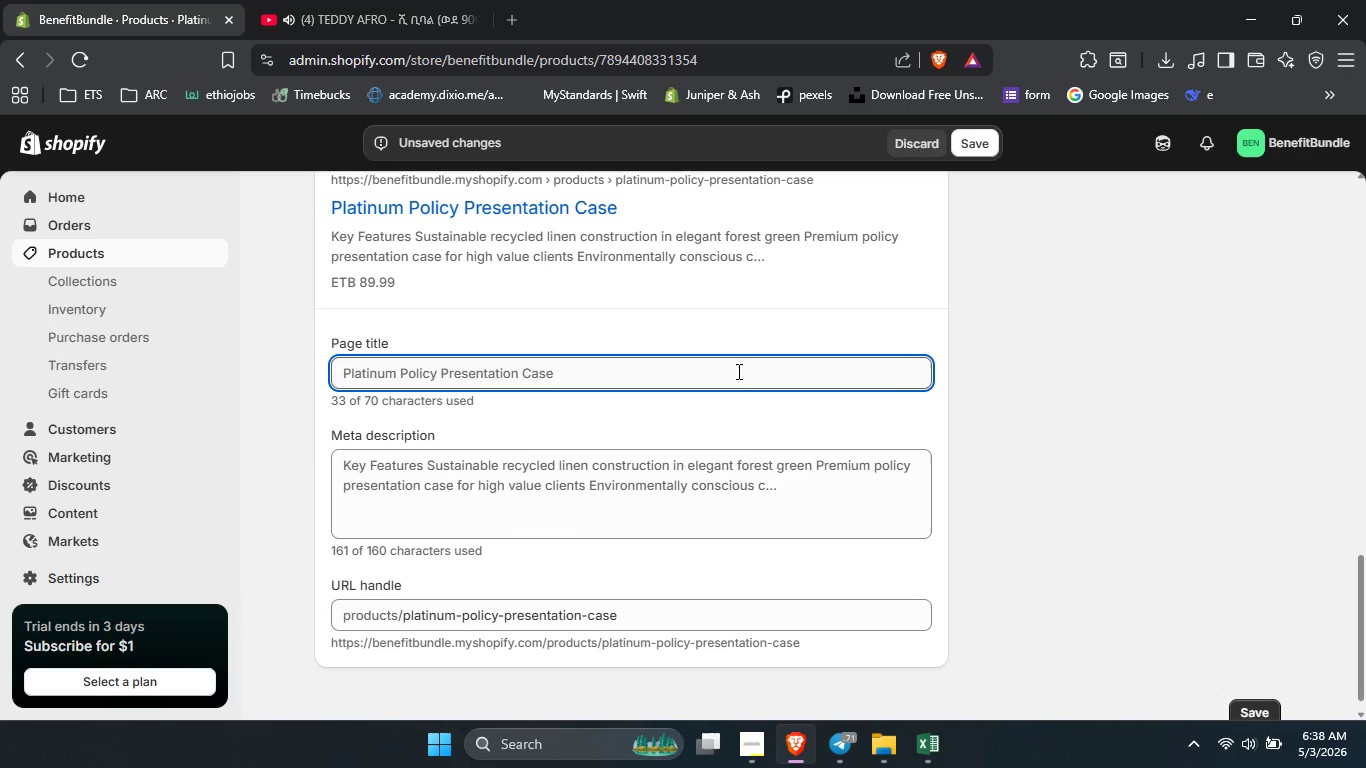 
left_click([737, 371])
 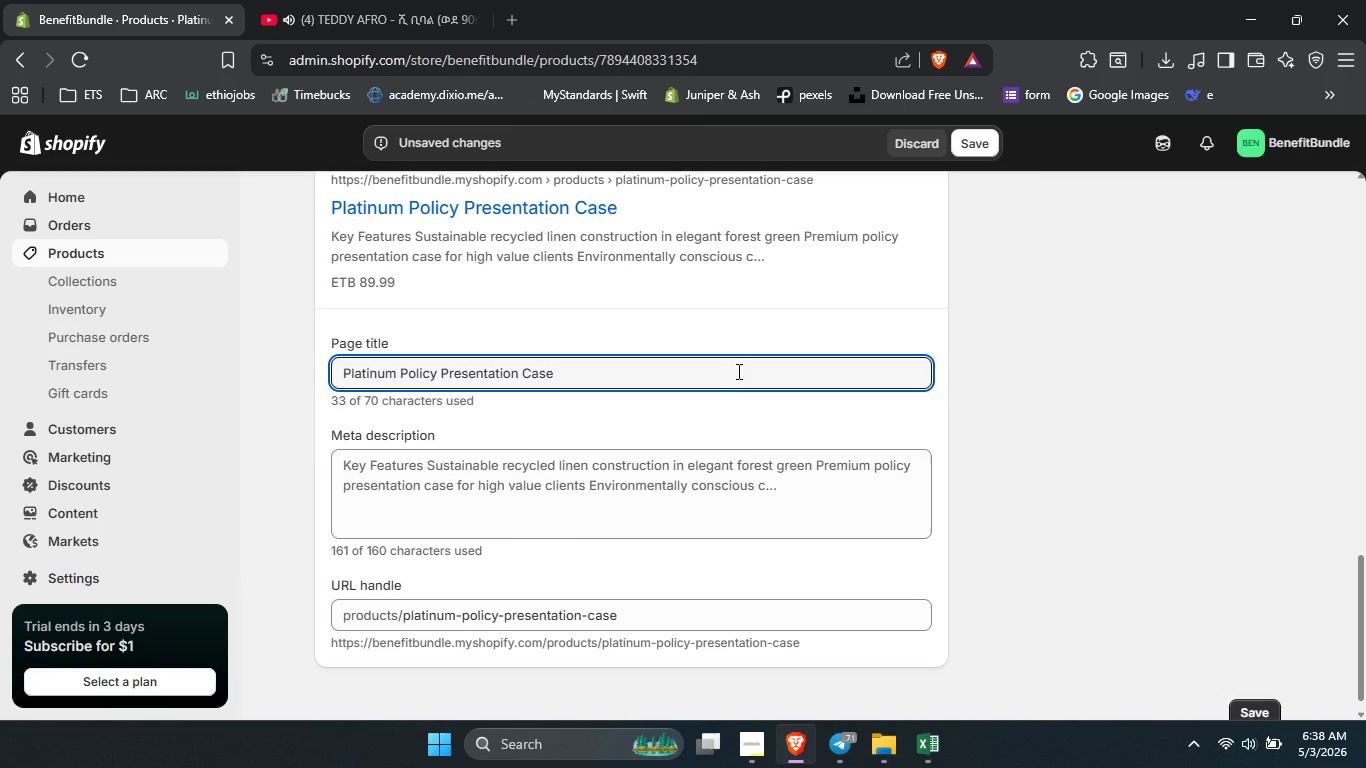 
type( | Eco-=[NumLock])
key(Backspace)
type(friendly Insurance Organizer)
 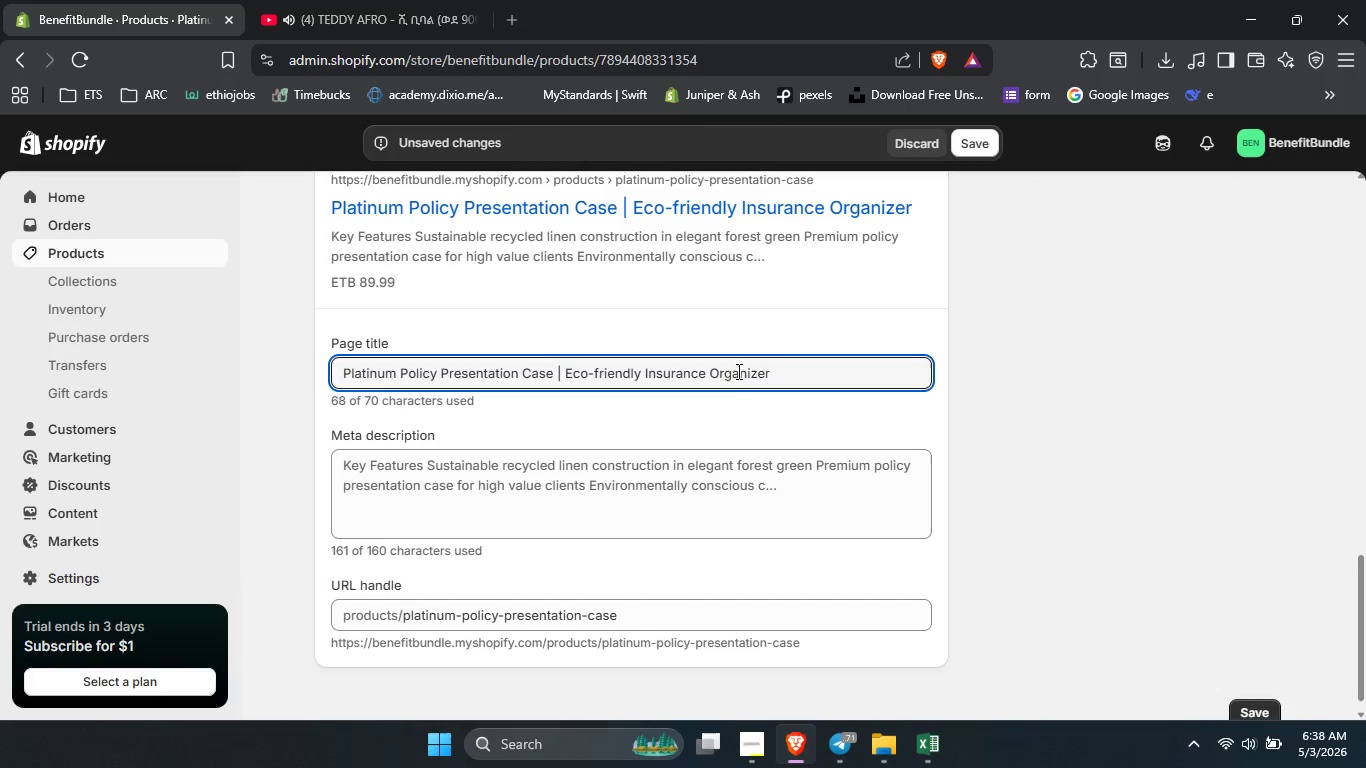 
left_click_drag(start_coordinate=[729, 421], to_coordinate=[727, 429])
 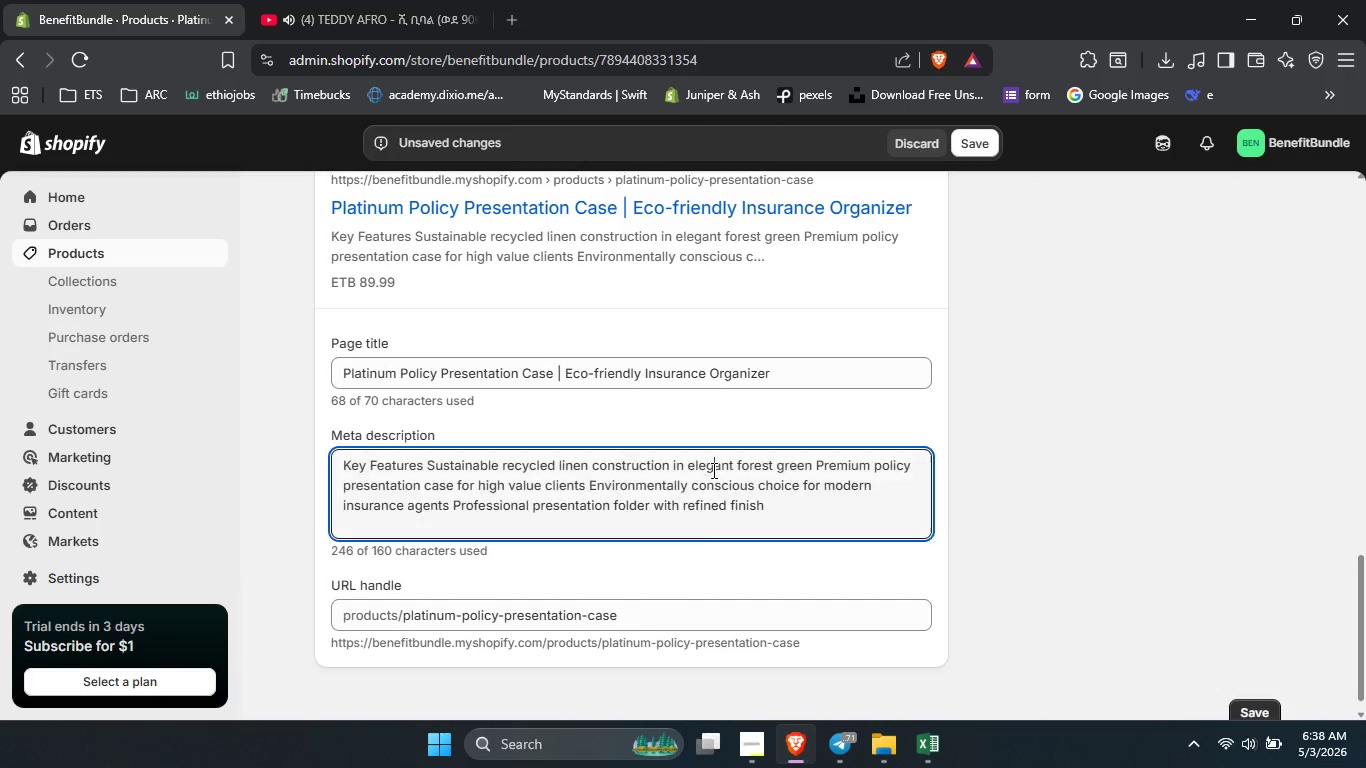 
key(Control+ControlLeft)
 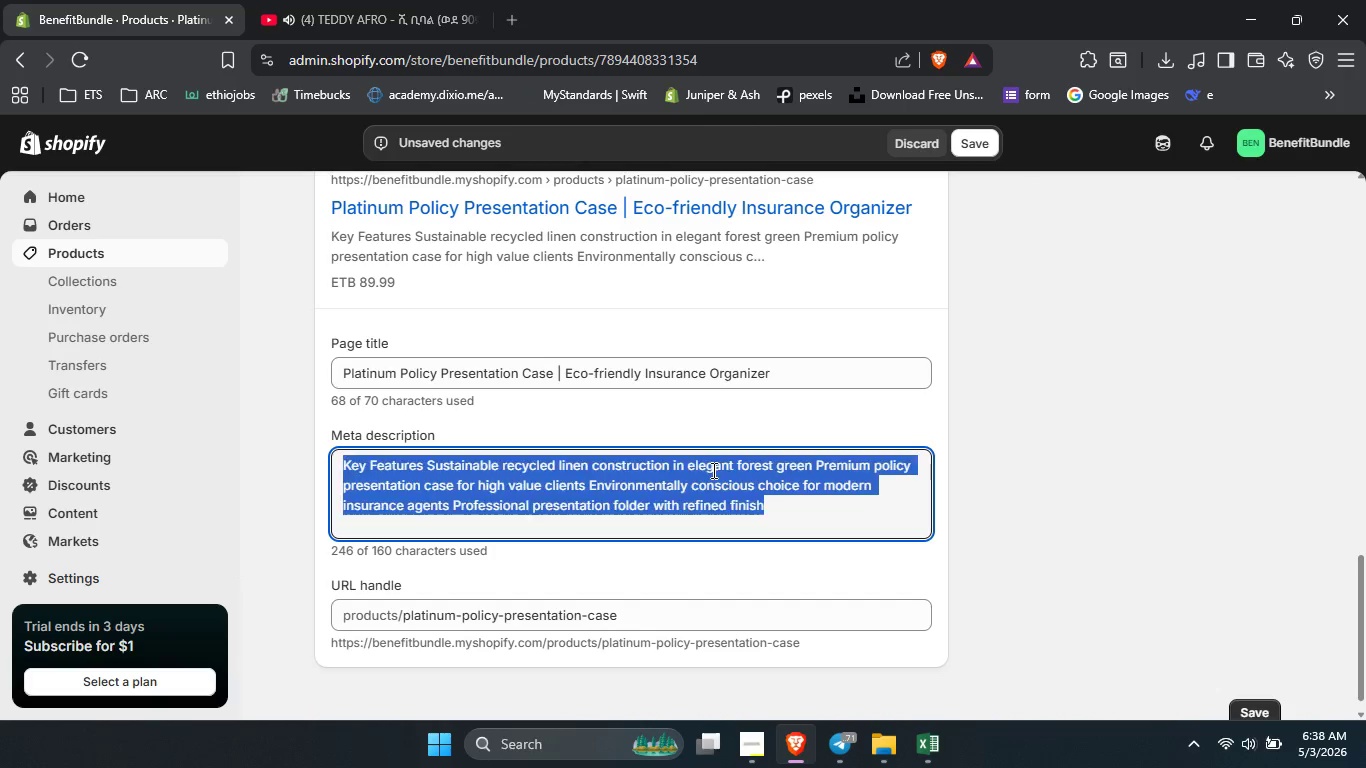 
key(Control+A)
 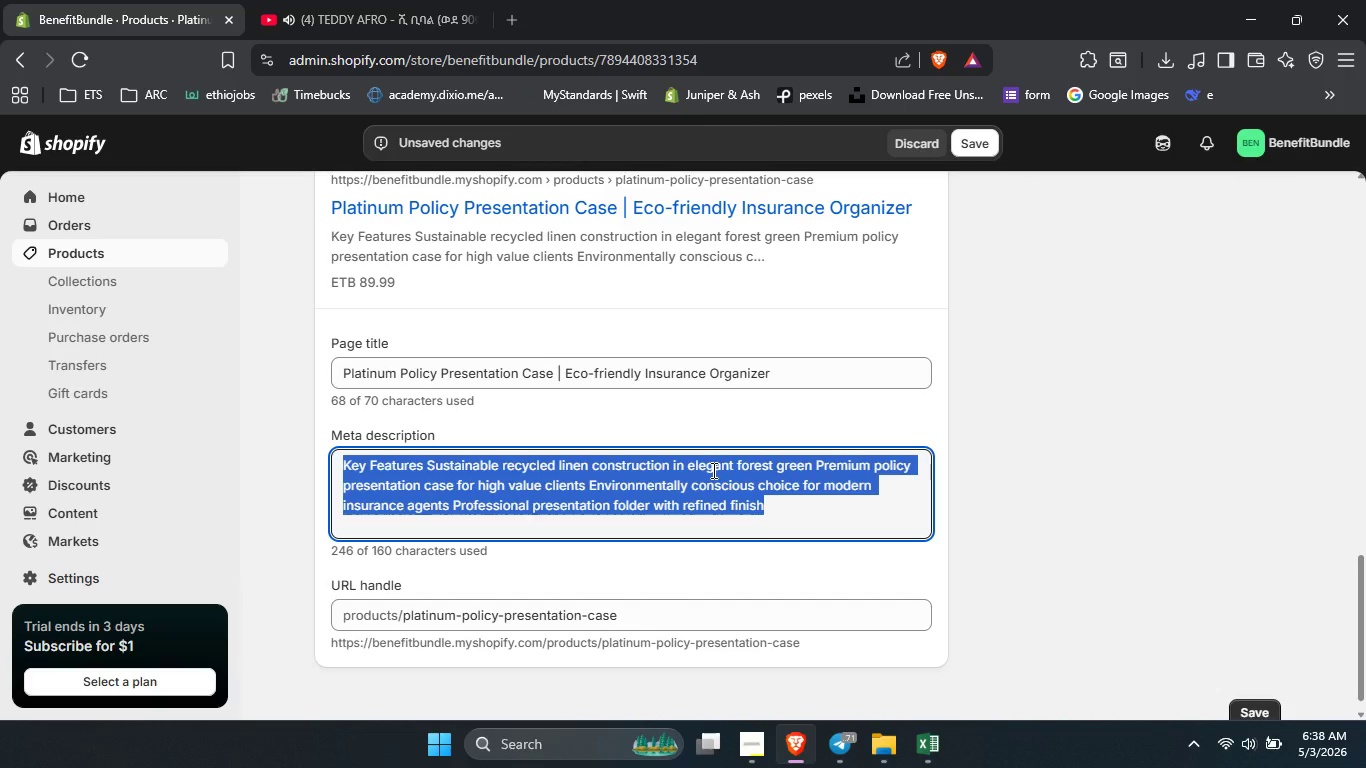 
hold_key(key=ShiftLeft, duration=0.64)
 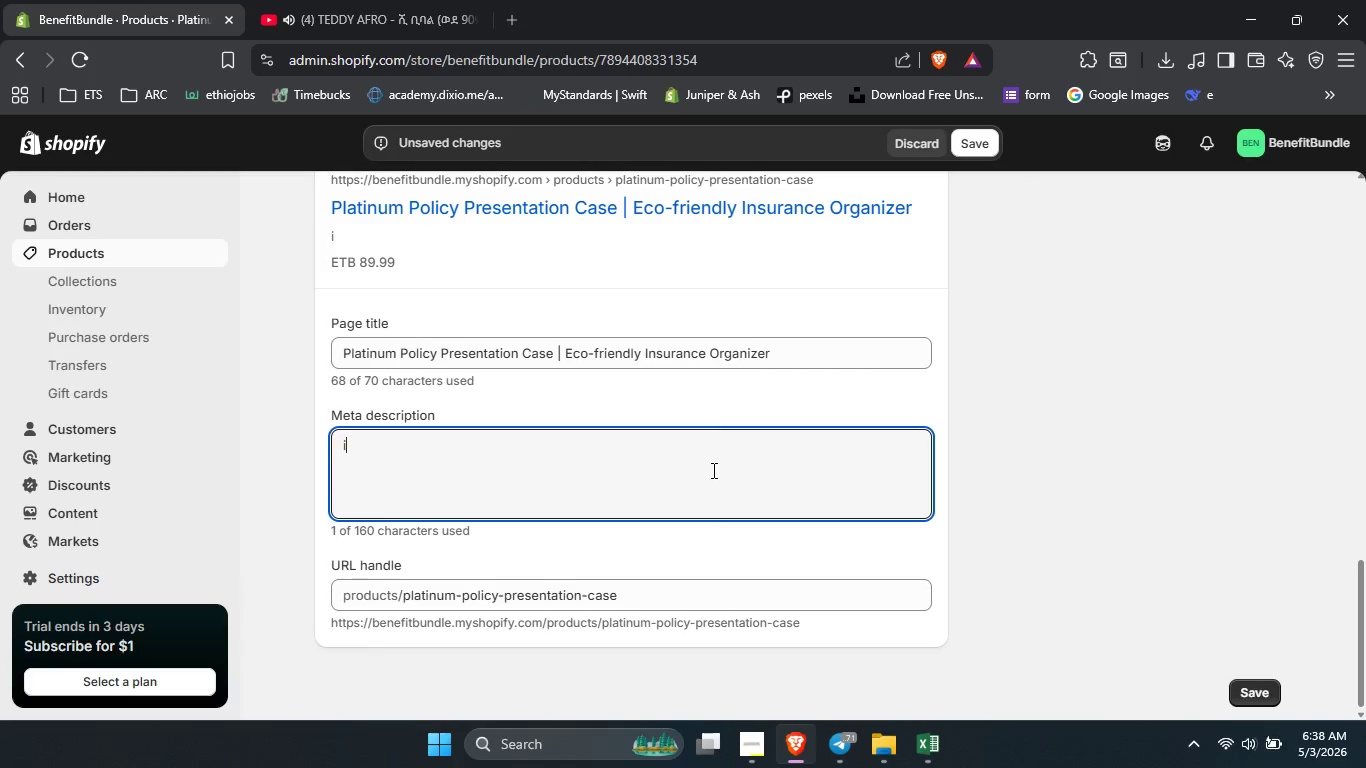 
type(impress )
 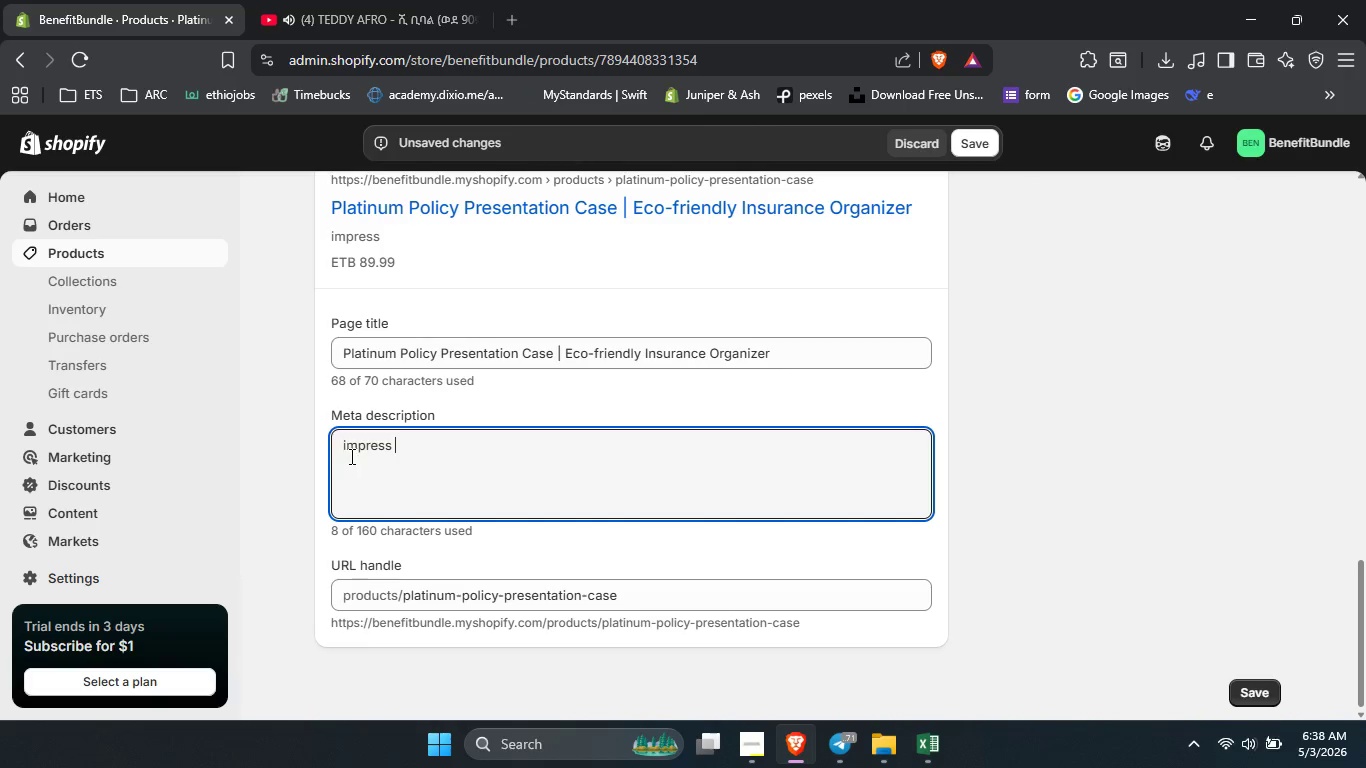 
left_click([348, 448])
 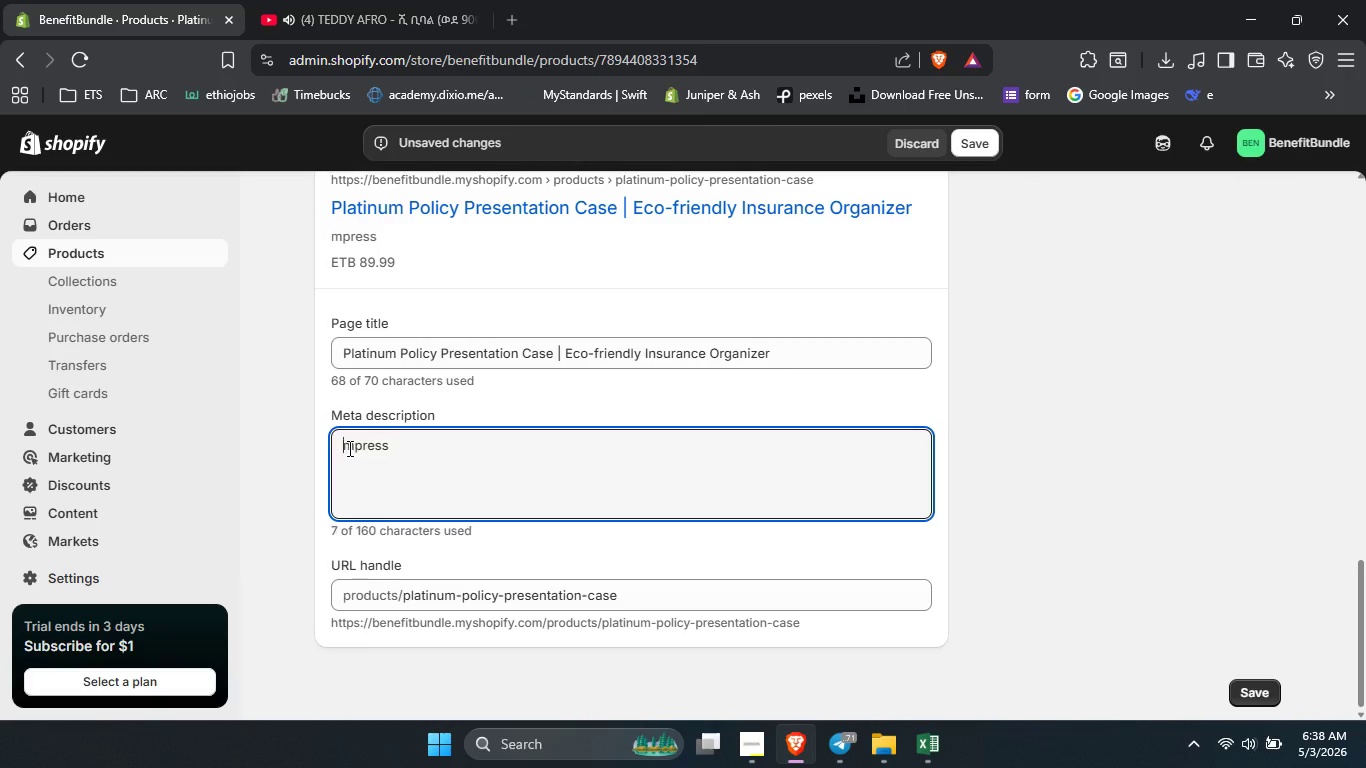 
key(Backspace)
 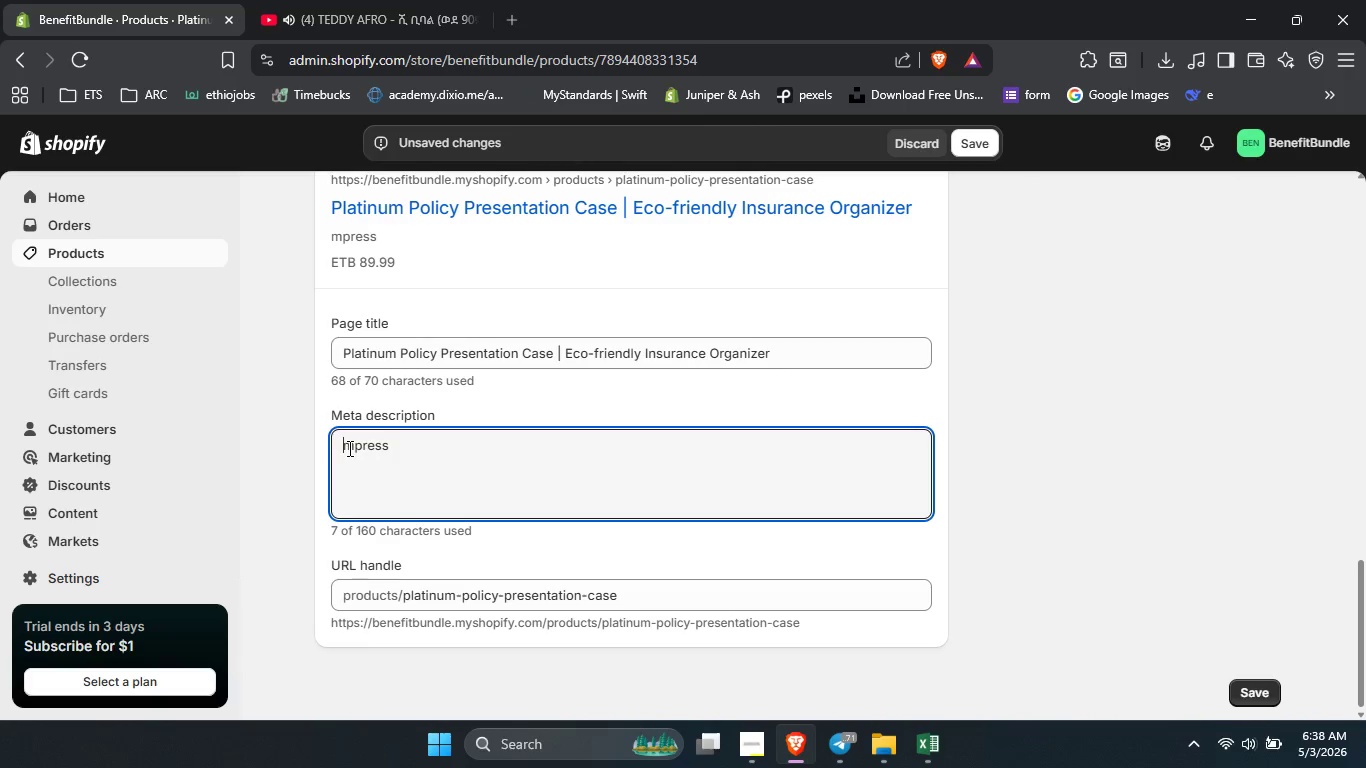 
key(Shift+I)
 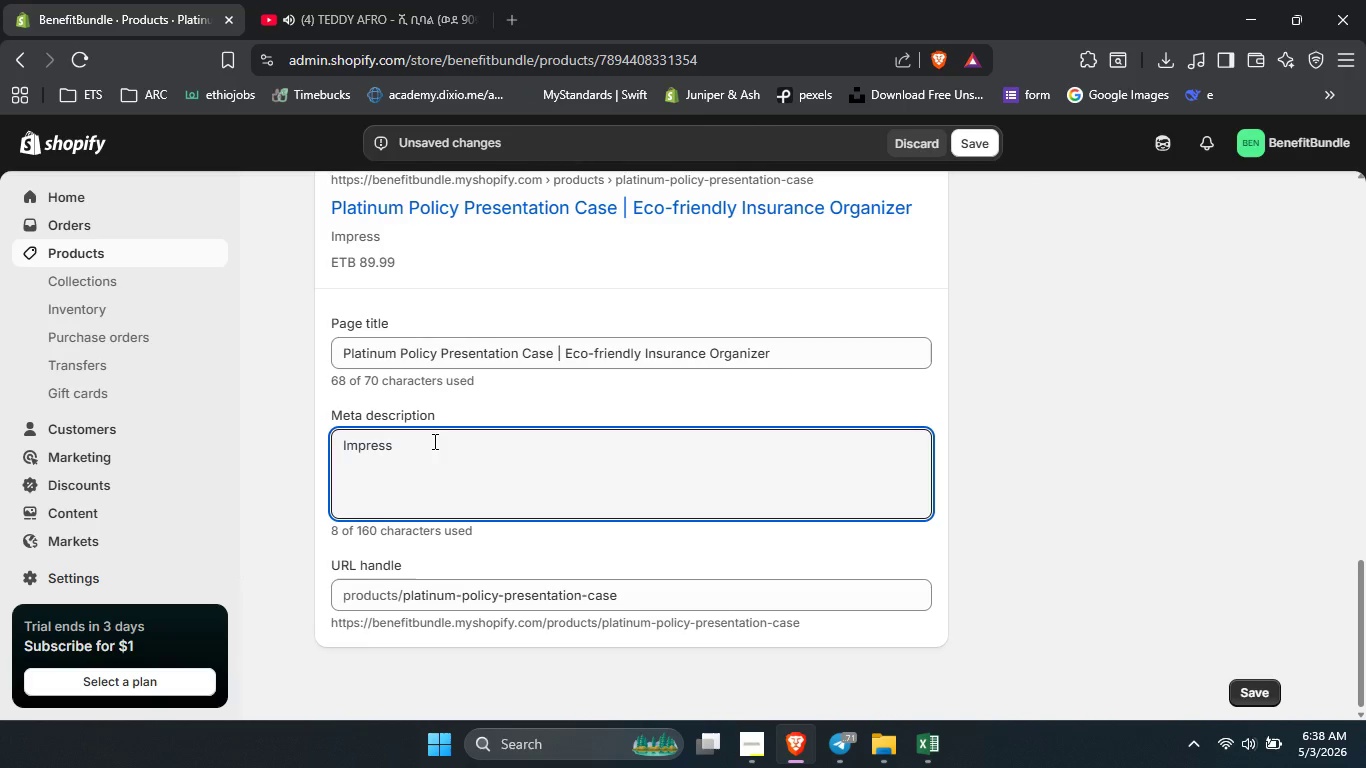 
left_click([433, 441])
 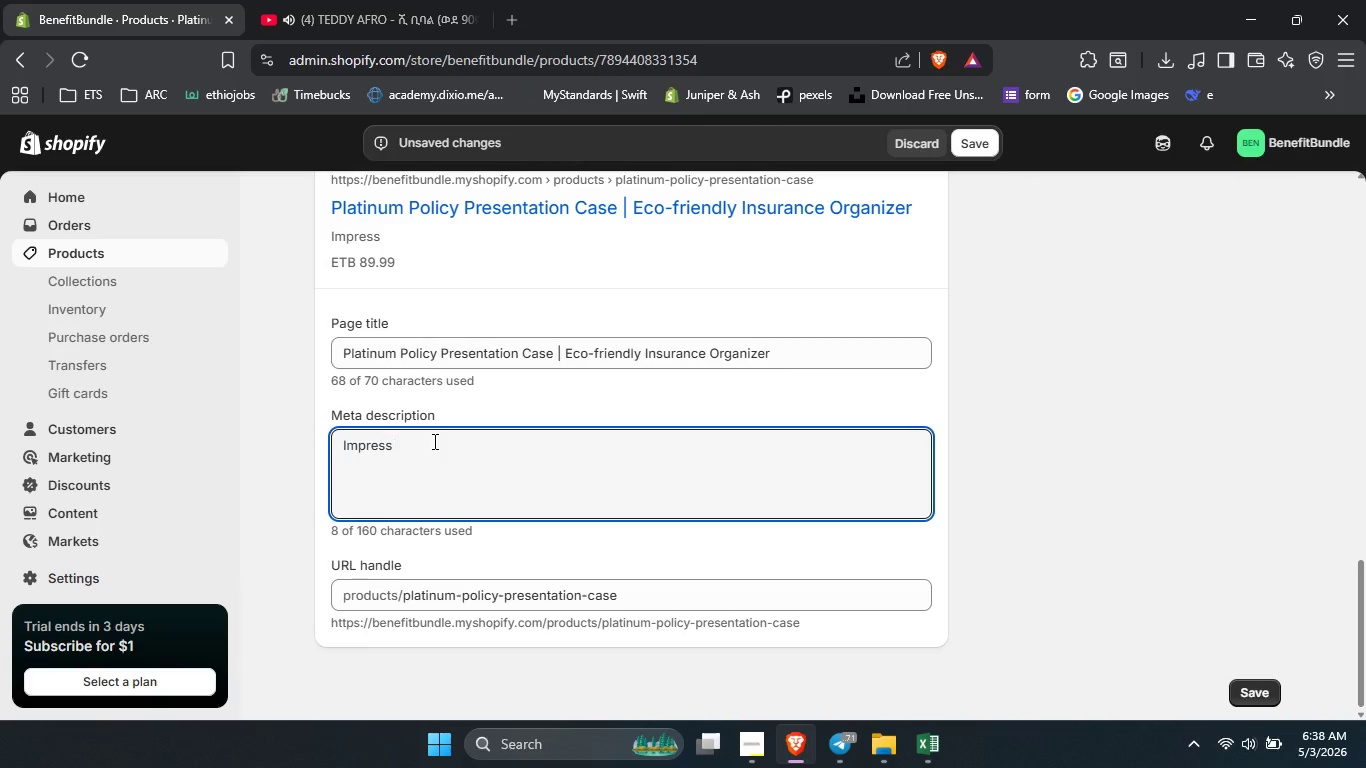 
type(C)
key(Backspace)
type(clients with our pk)
key(Backspace)
type(latinum policy )
 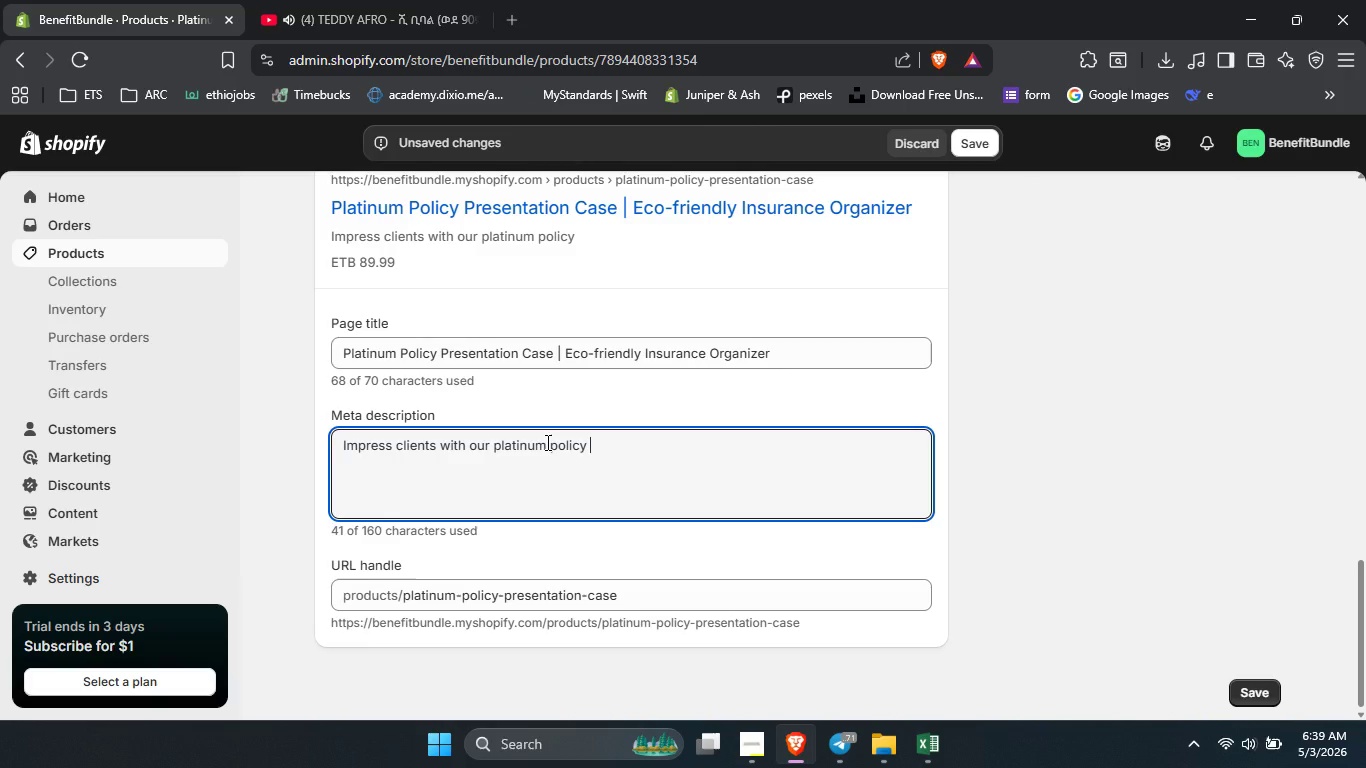 
wait(5.98)
 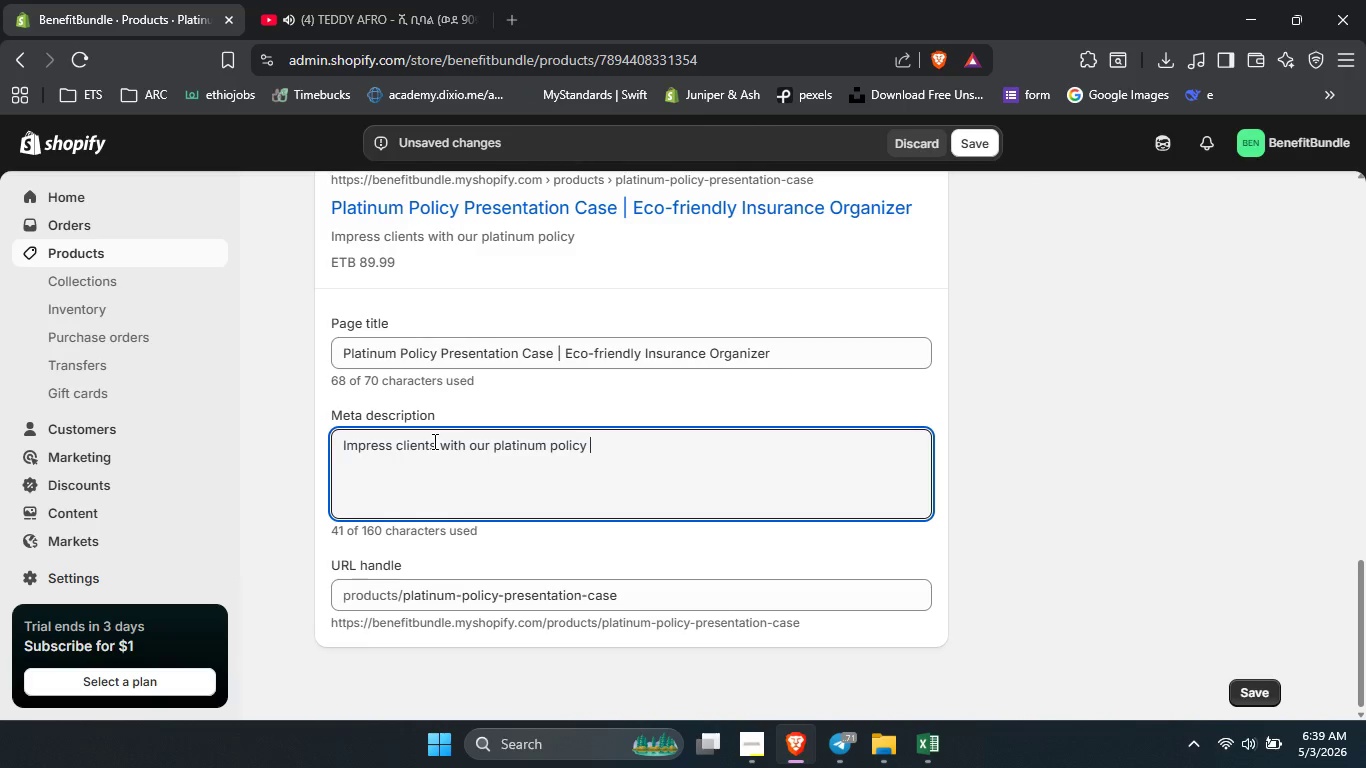 
left_click([546, 442])
 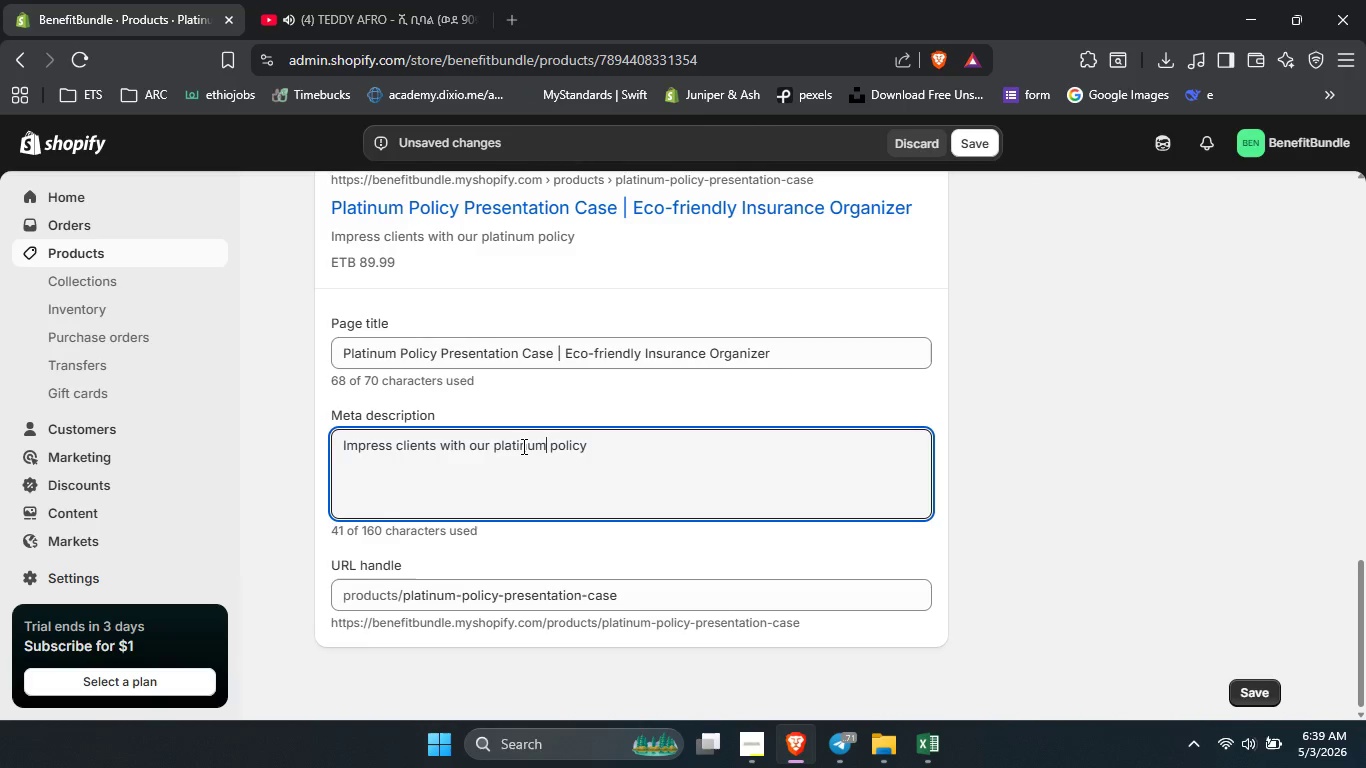 
double_click([522, 446])
 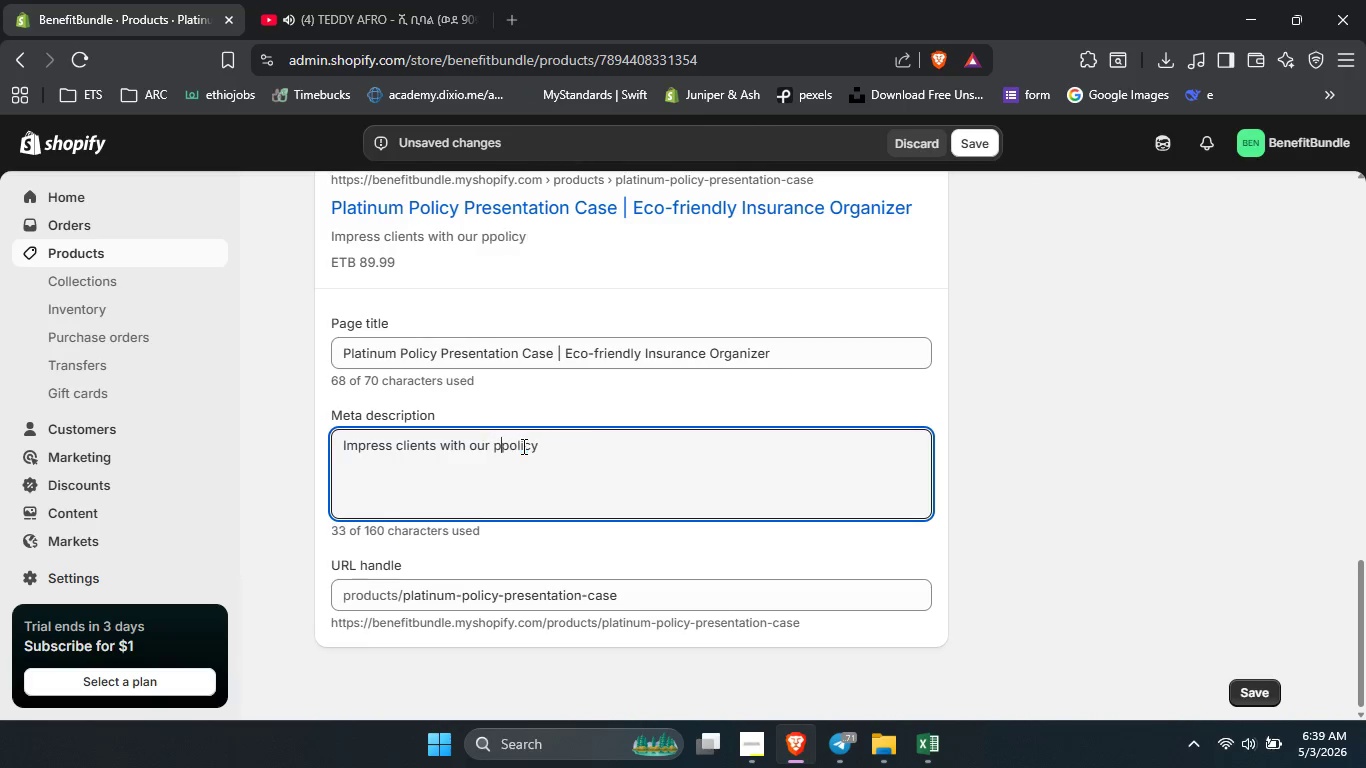 
type(presentation )
 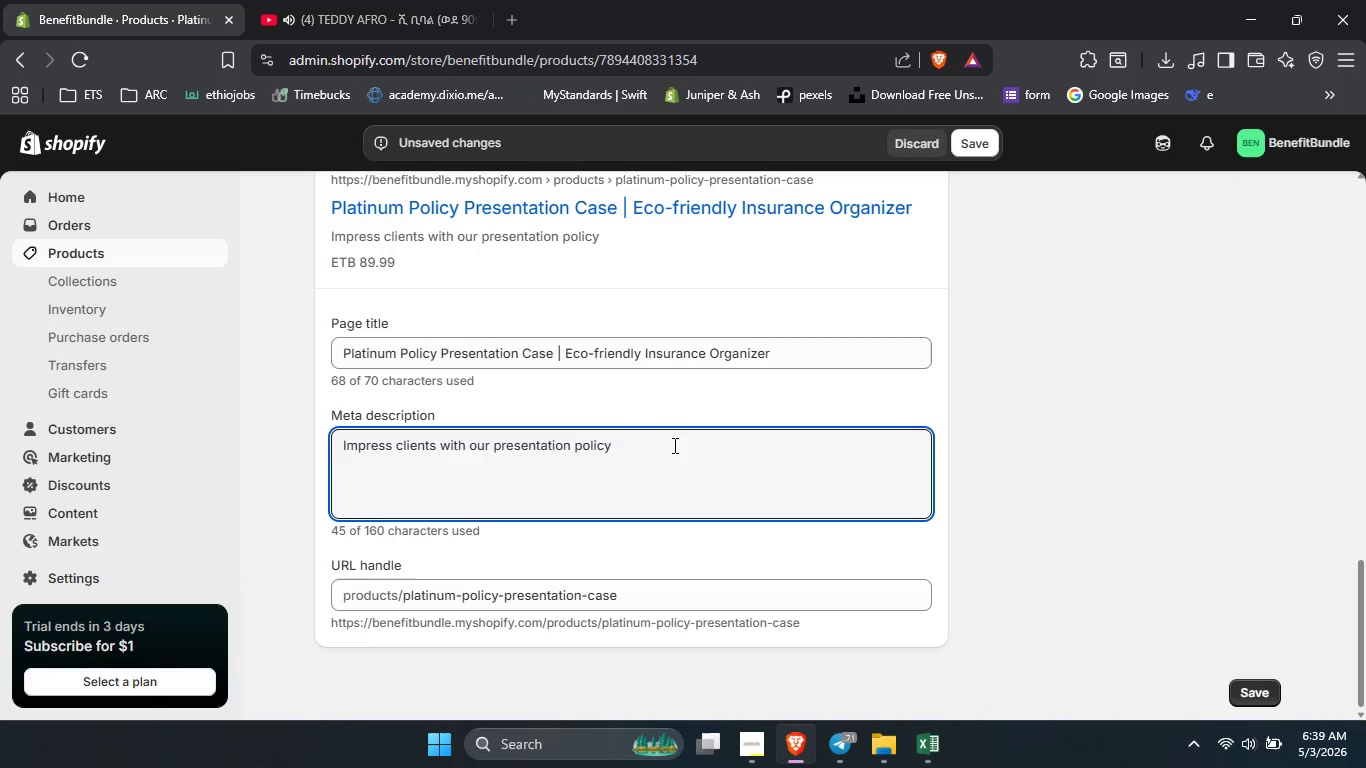 
left_click([673, 445])
 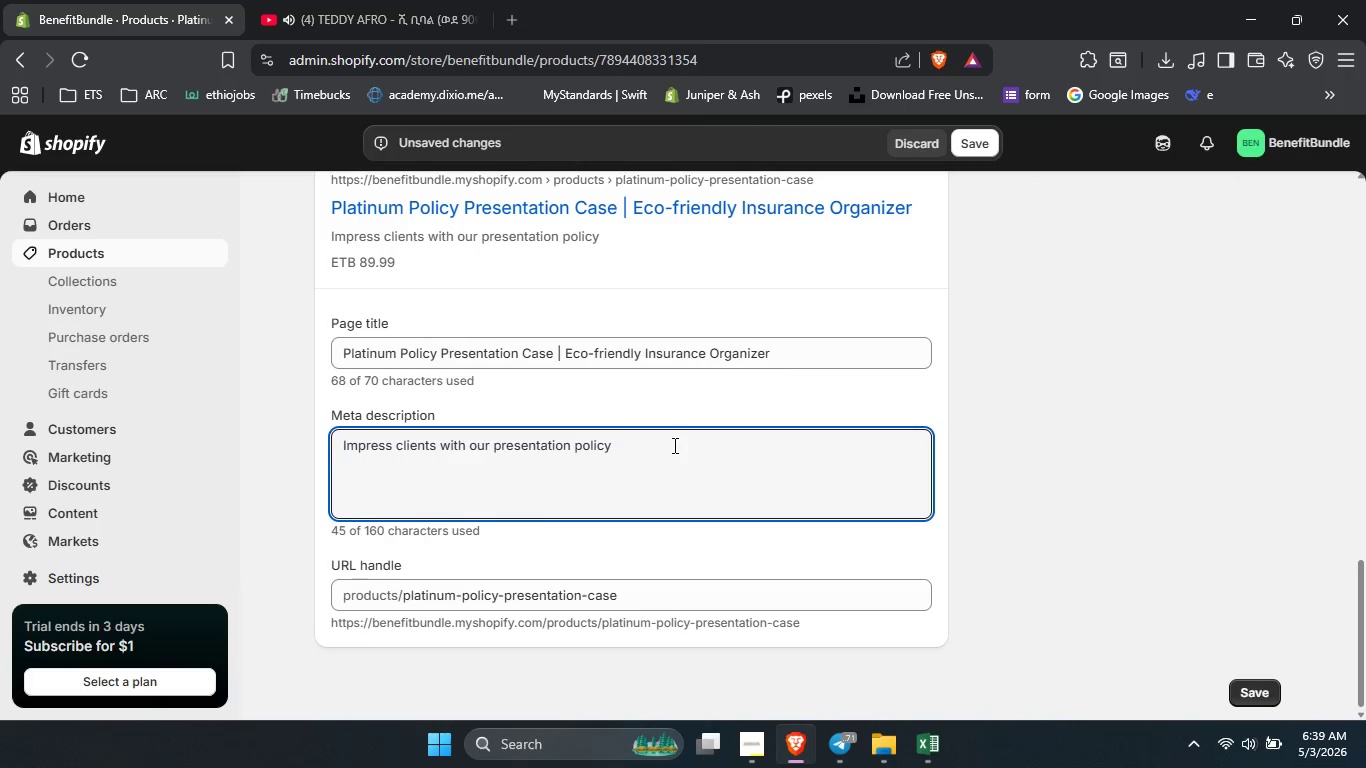 
key(P)
 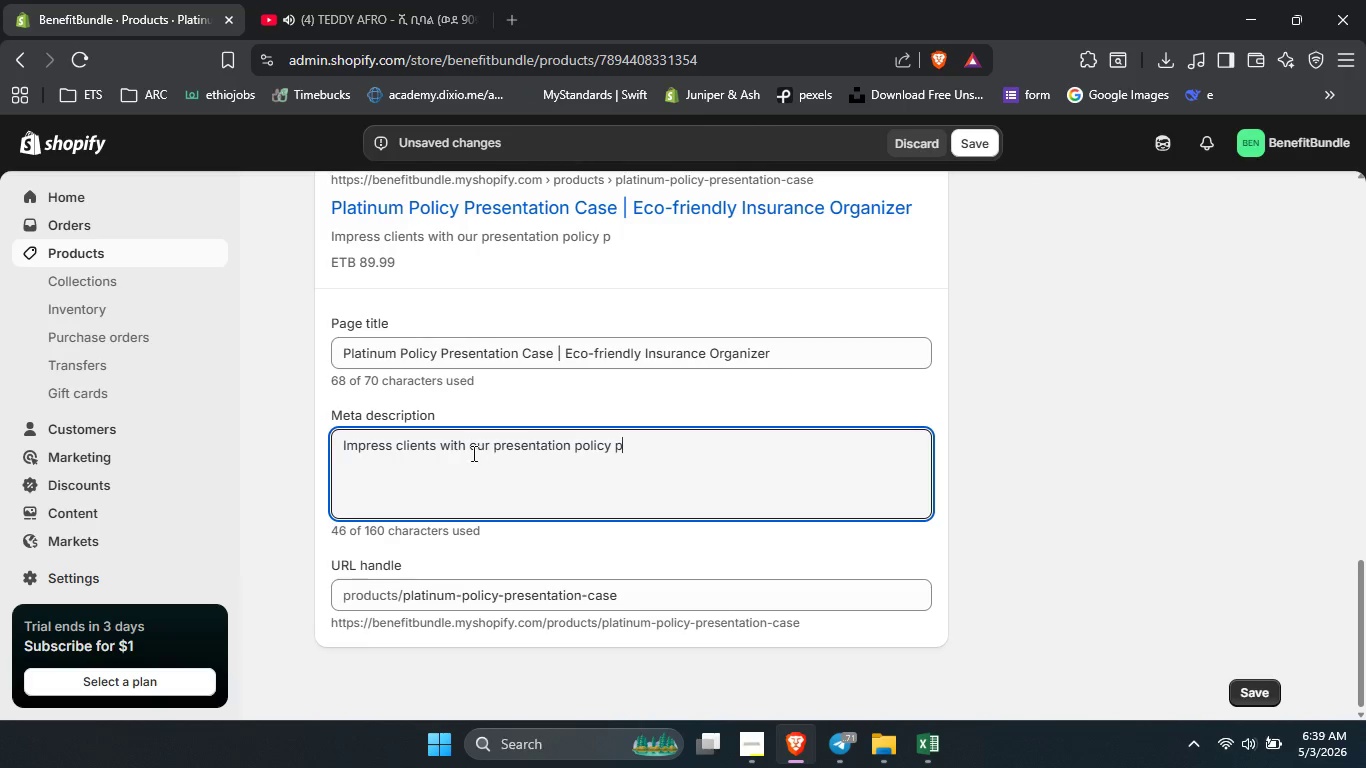 
double_click([522, 447])
 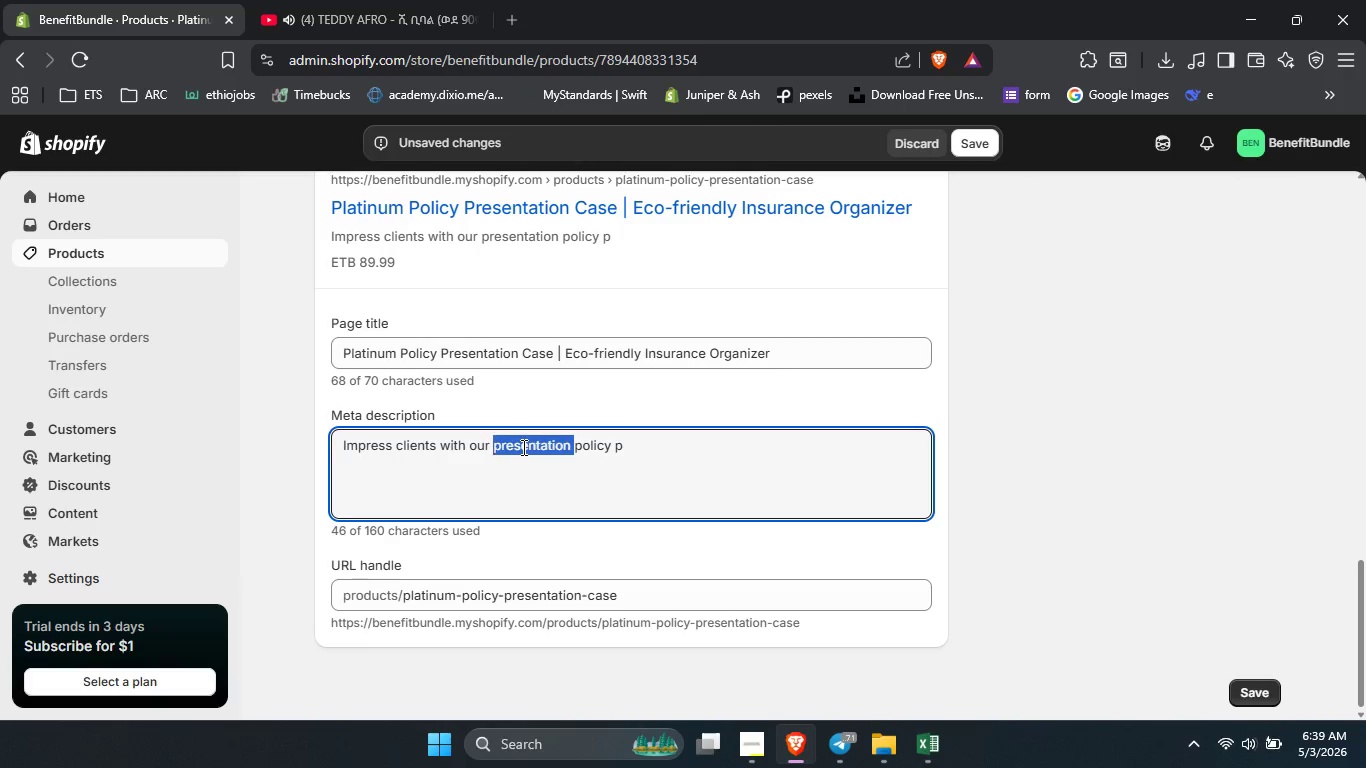 
triple_click([522, 447])
 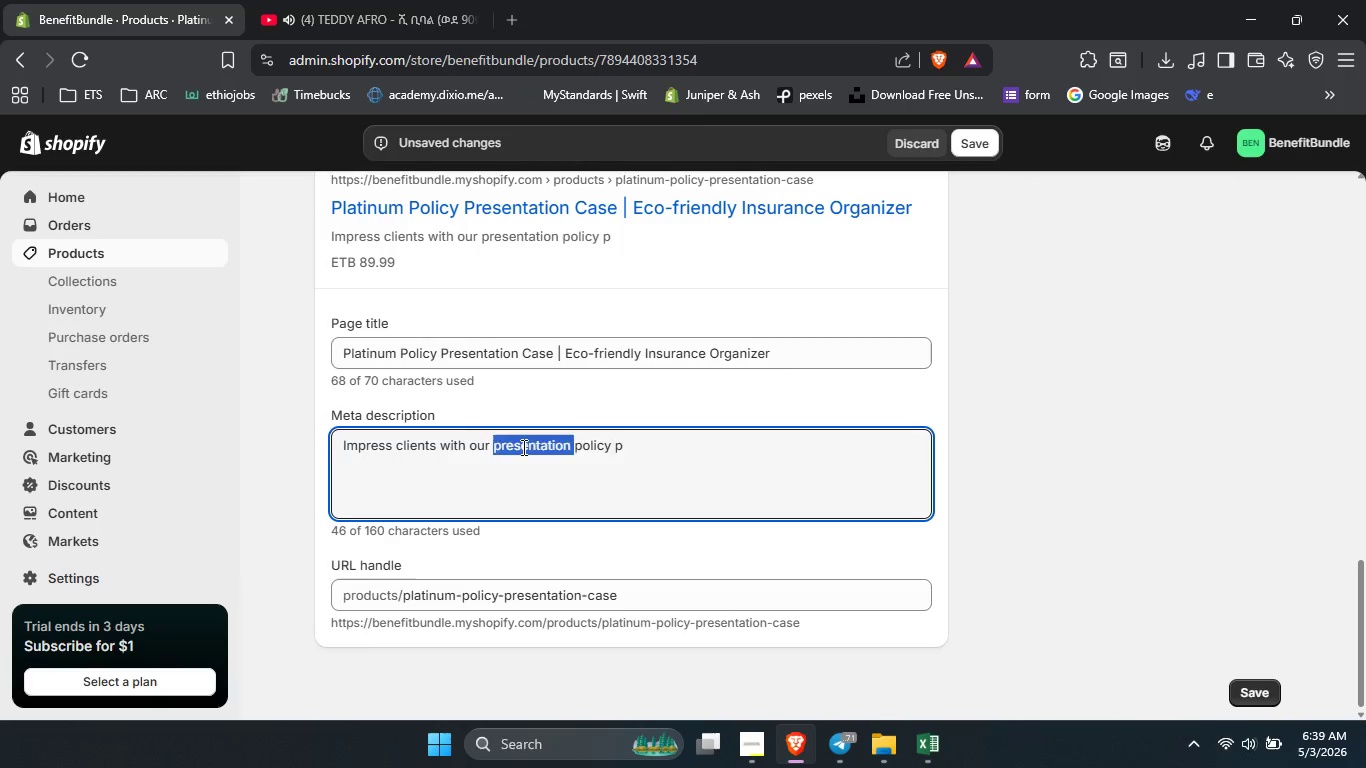 
type(platinum )
 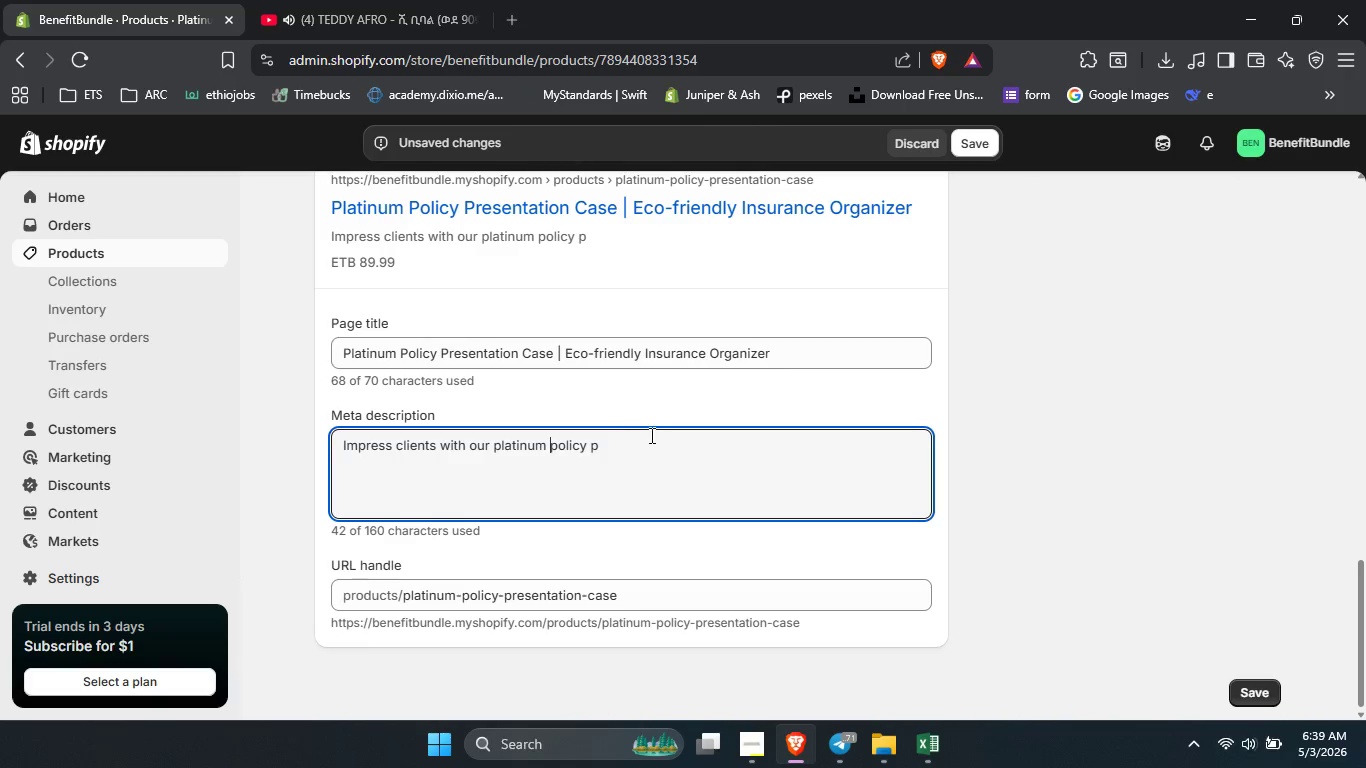 
left_click([650, 435])
 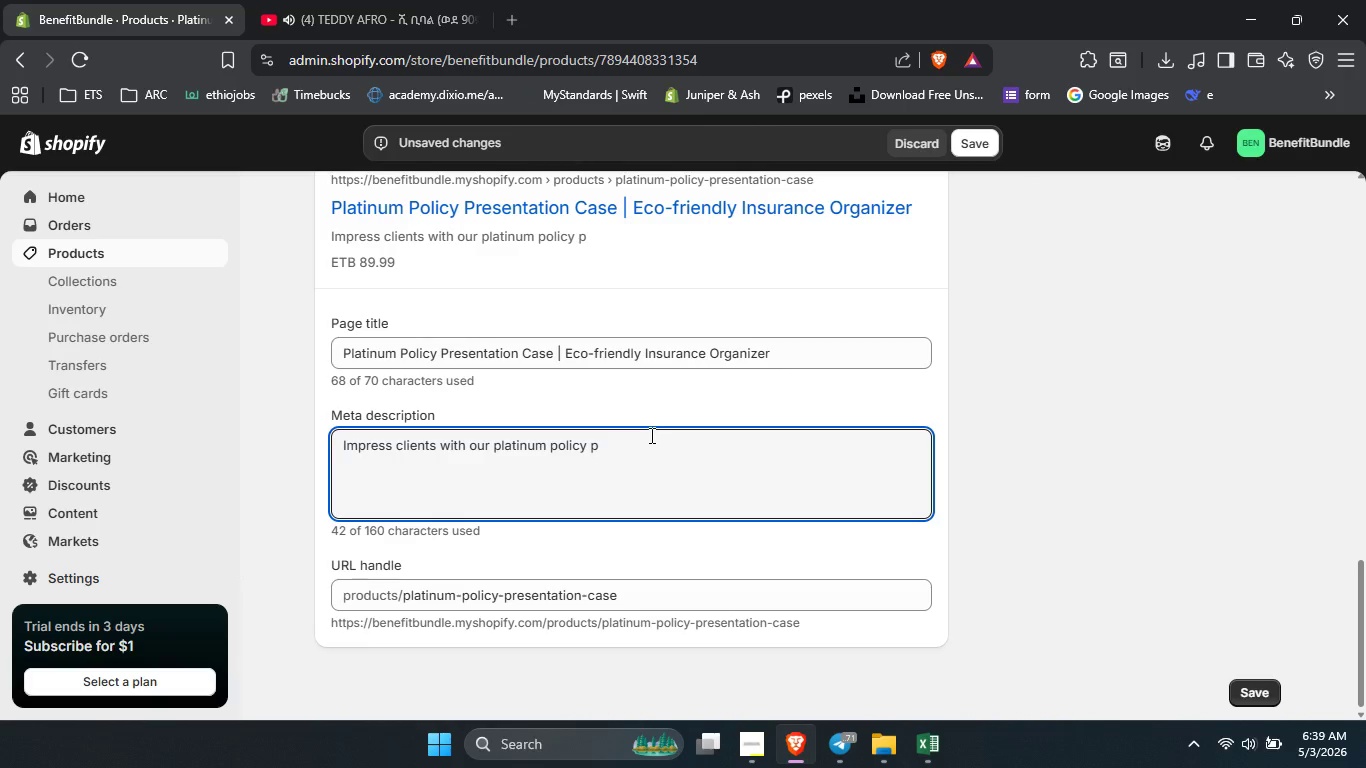 
type(resentation case[Delete] This premium recycled linen insurance policy )
 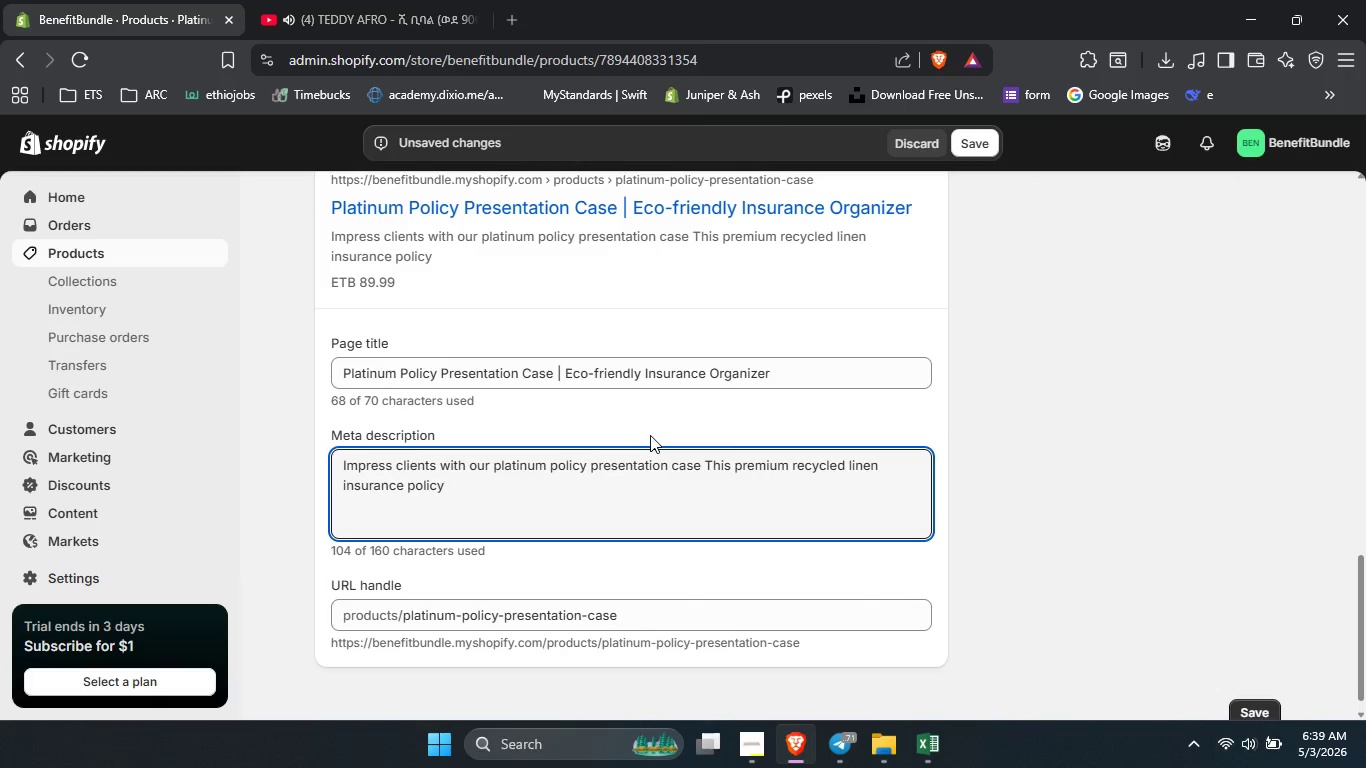 
type(organizer is the perfect agent welcome jk)
key(Backspace)
key(Backspace)
type(kit for professionals[Delete][Delete][NumLock].)
 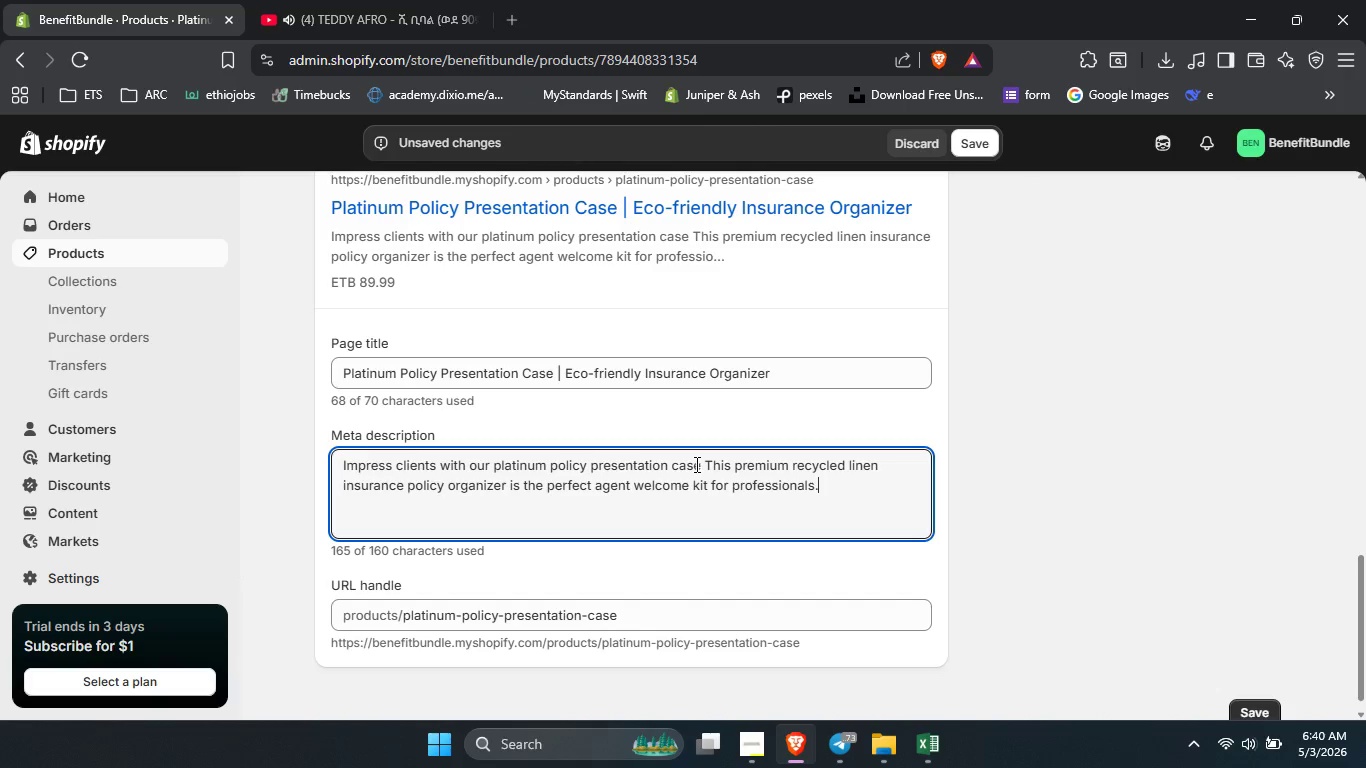 
left_click([700, 464])
 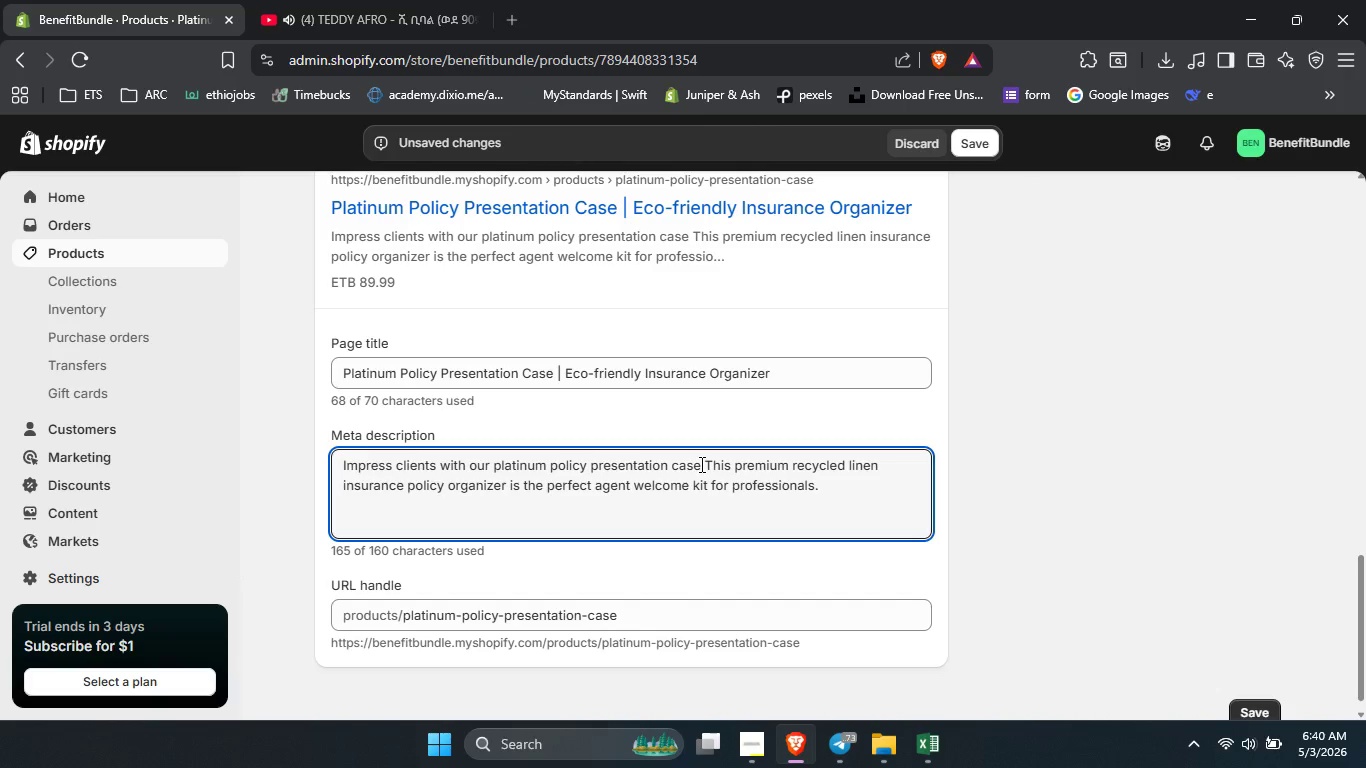 
key(NumpadDecimal)
 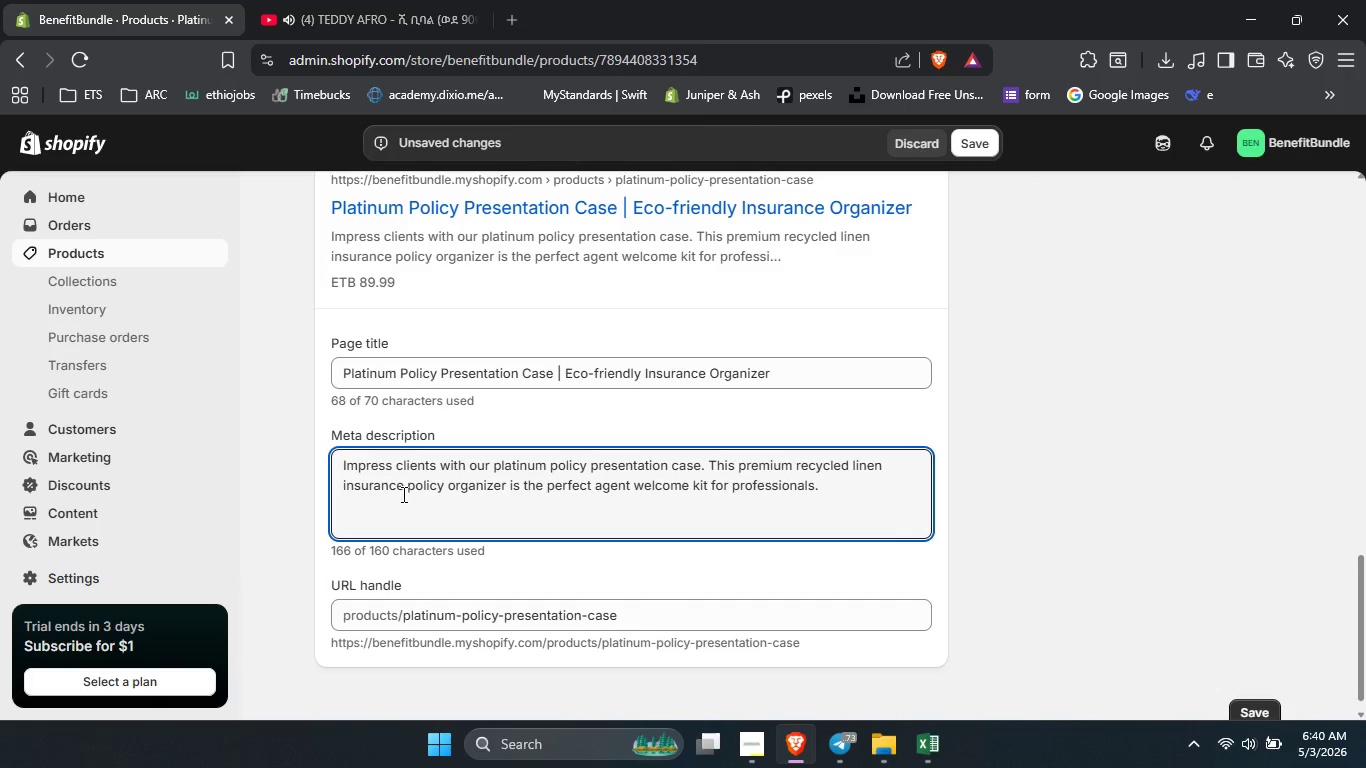 
wait(9.81)
 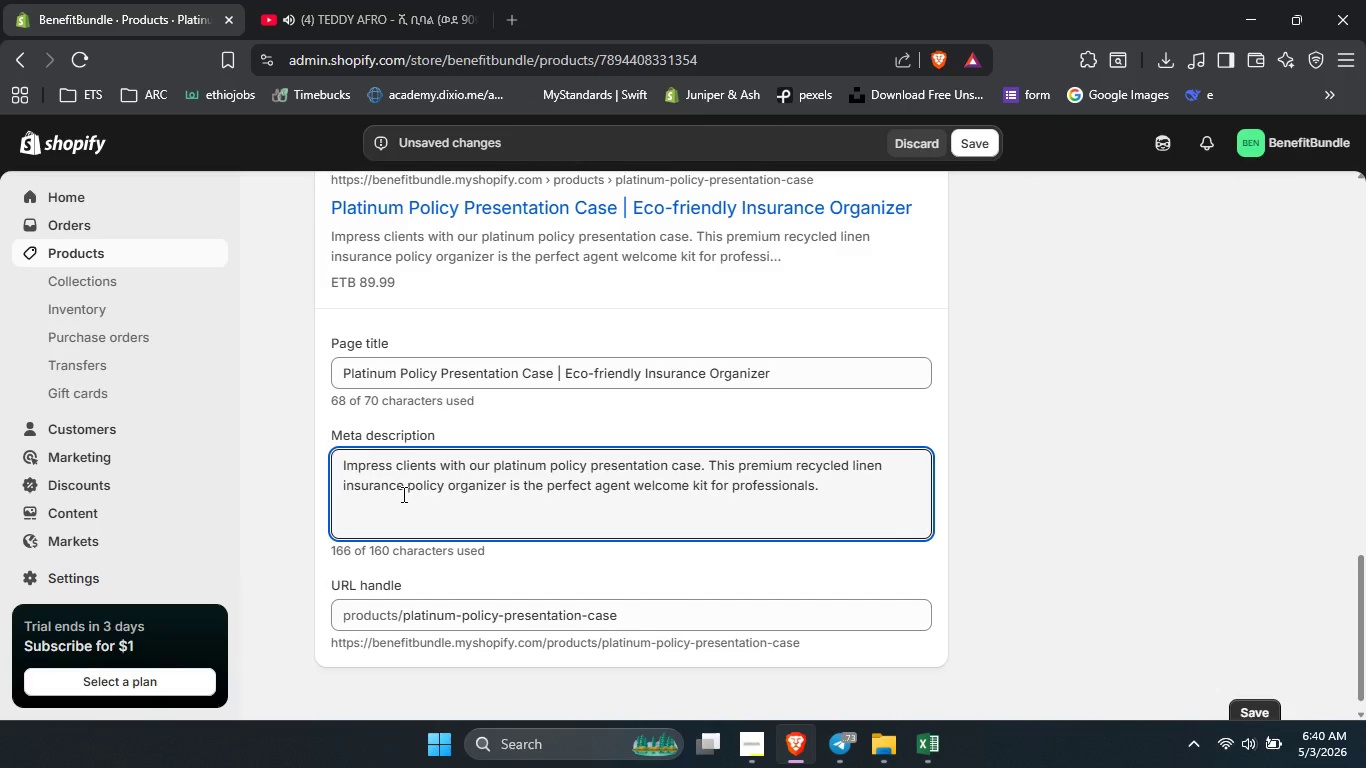 
double_click([390, 483])
 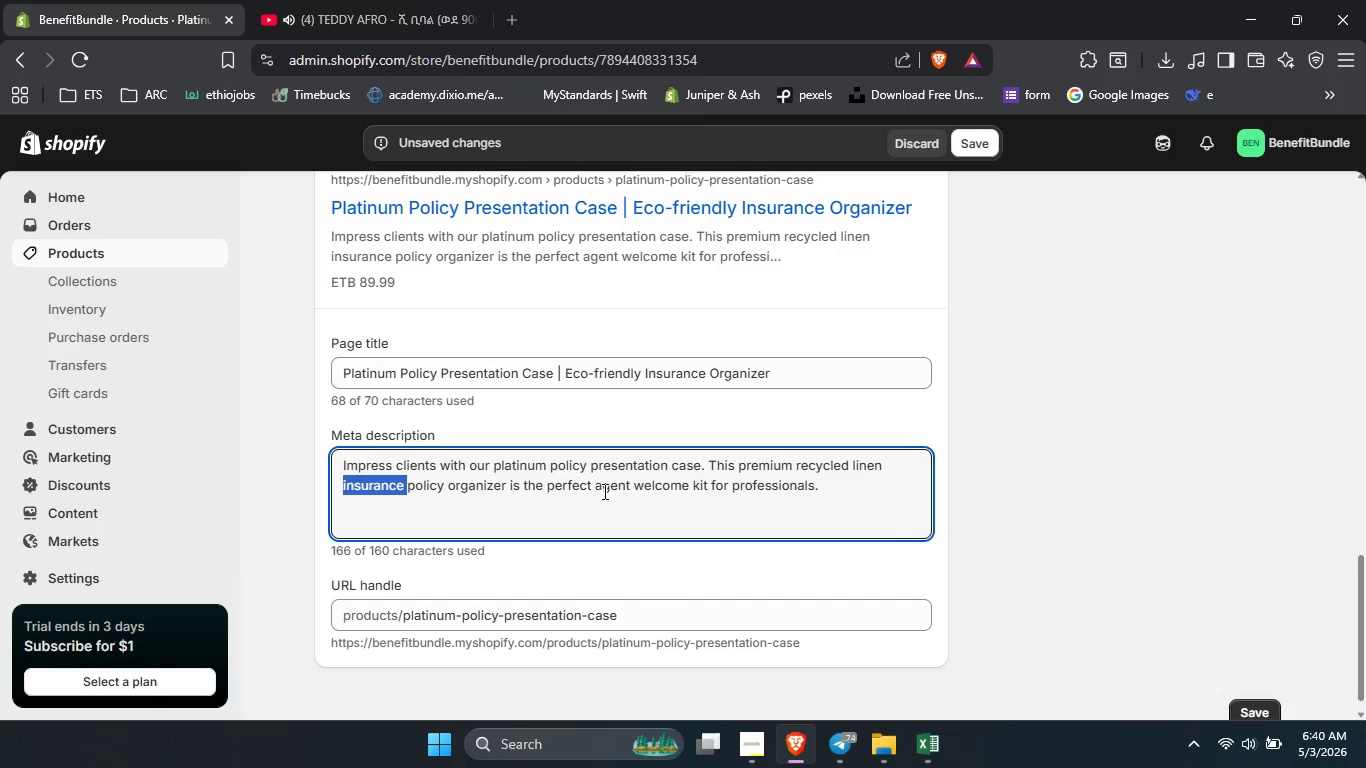 
wait(14.25)
 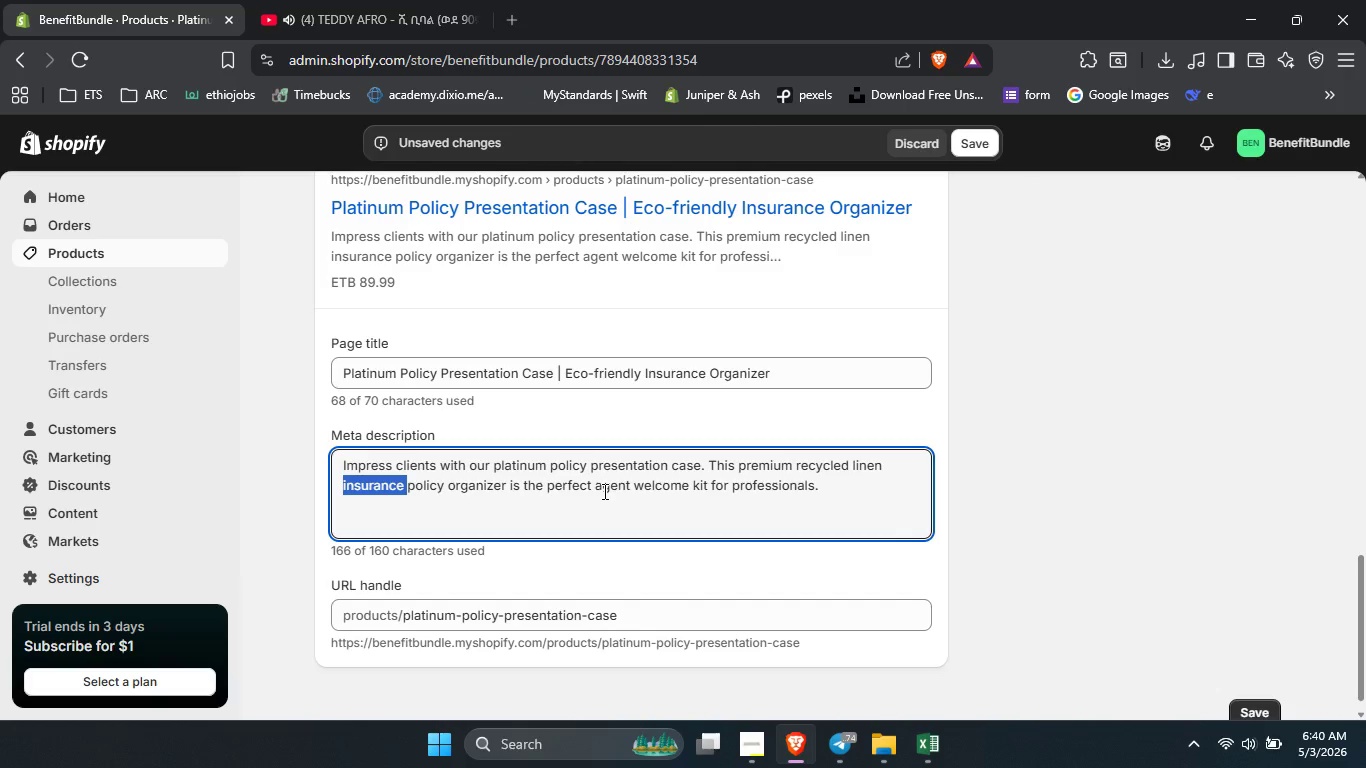 
left_click([685, 484])
 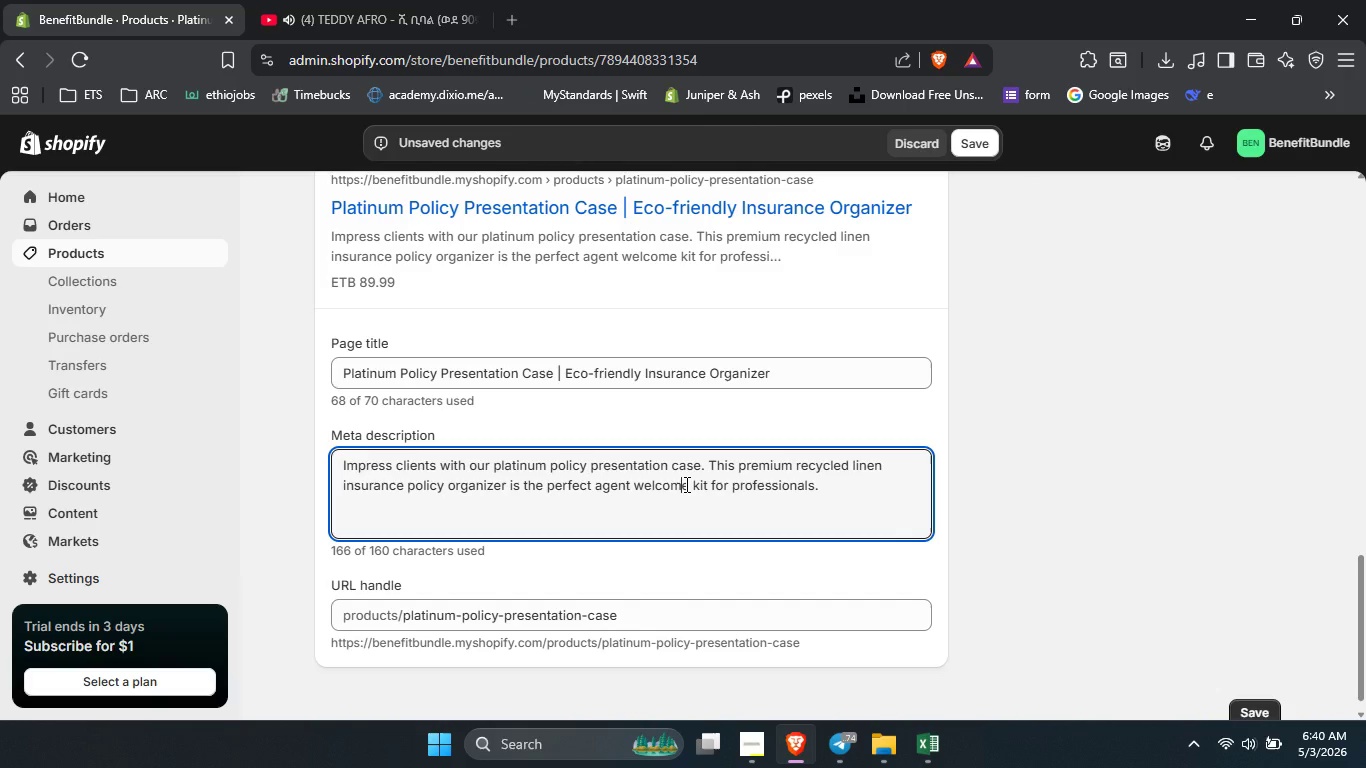 
type([Delete]ing )
key(Backspace)
 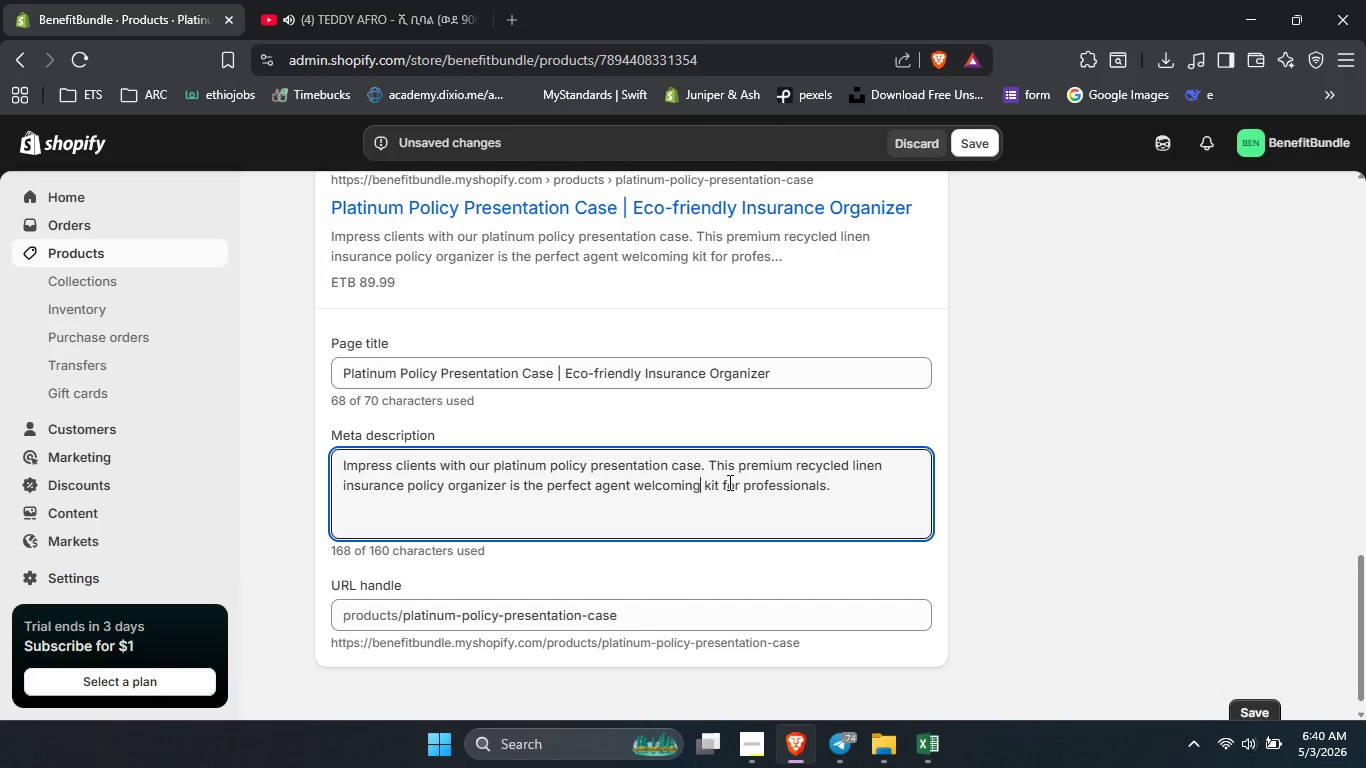 
left_click_drag(start_coordinate=[725, 482], to_coordinate=[827, 482])
 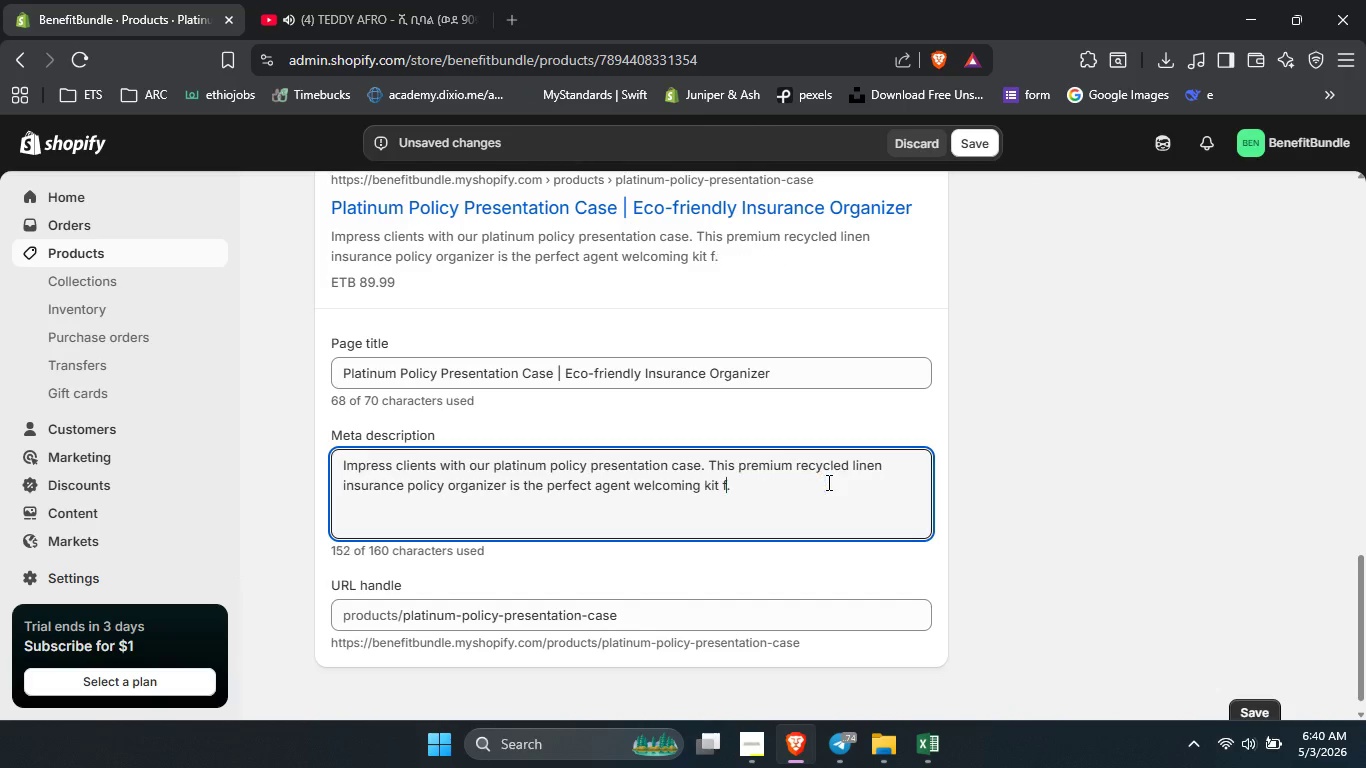 
key(Backspace)
 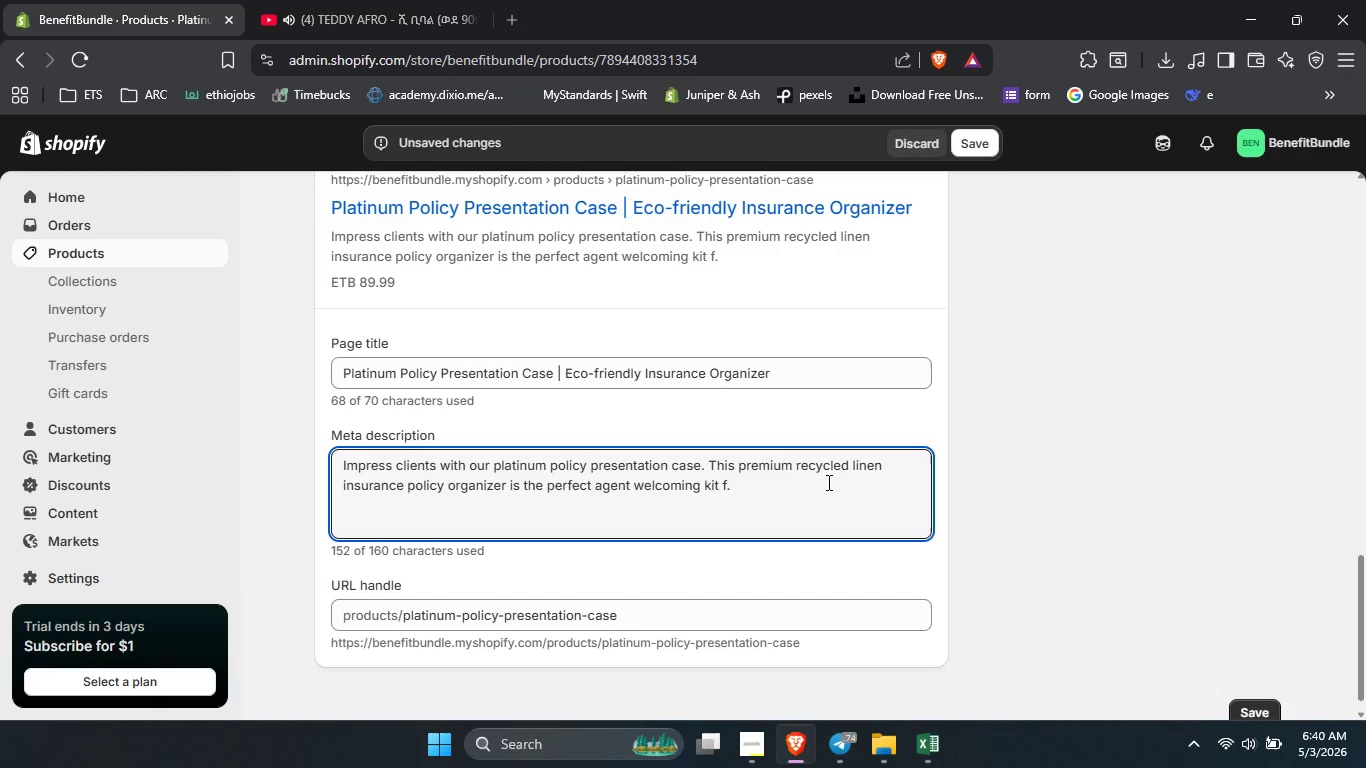 
key(Backspace)
 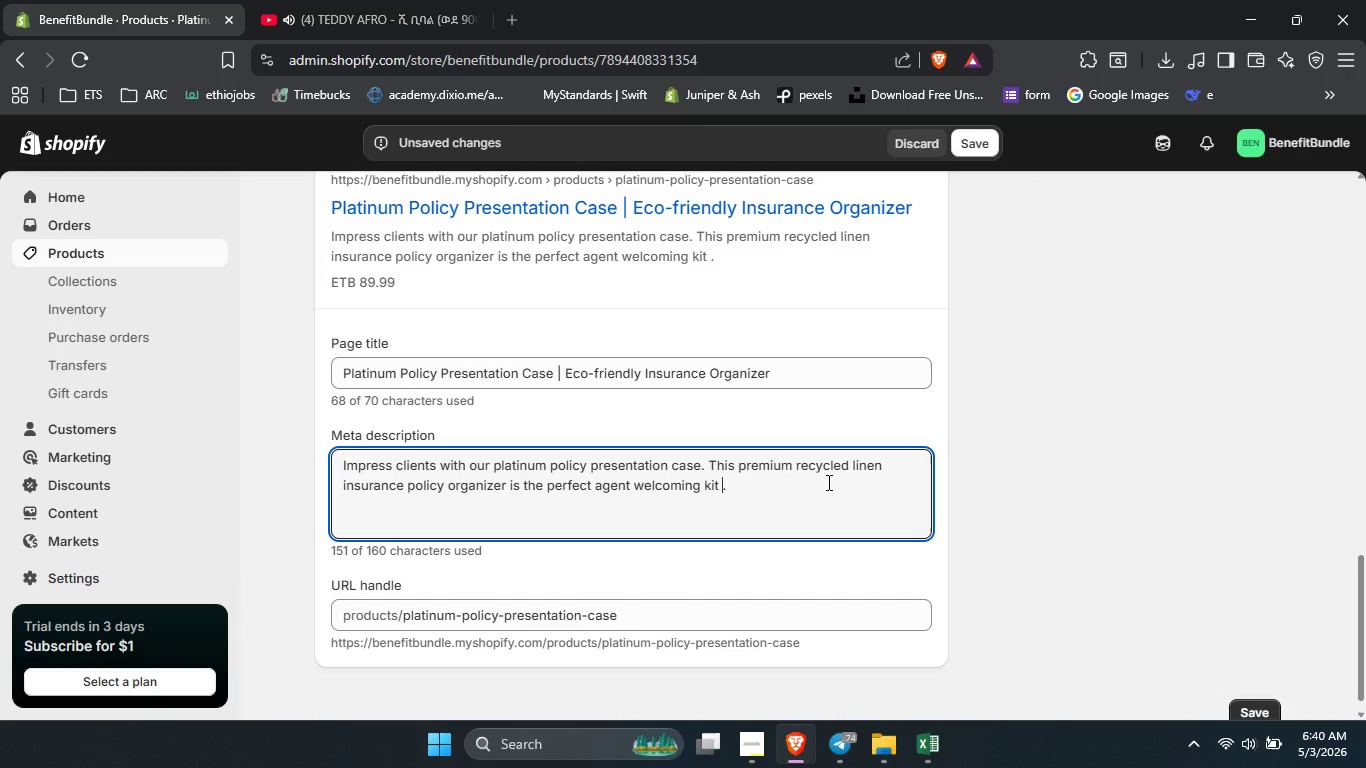 
key(Backspace)
 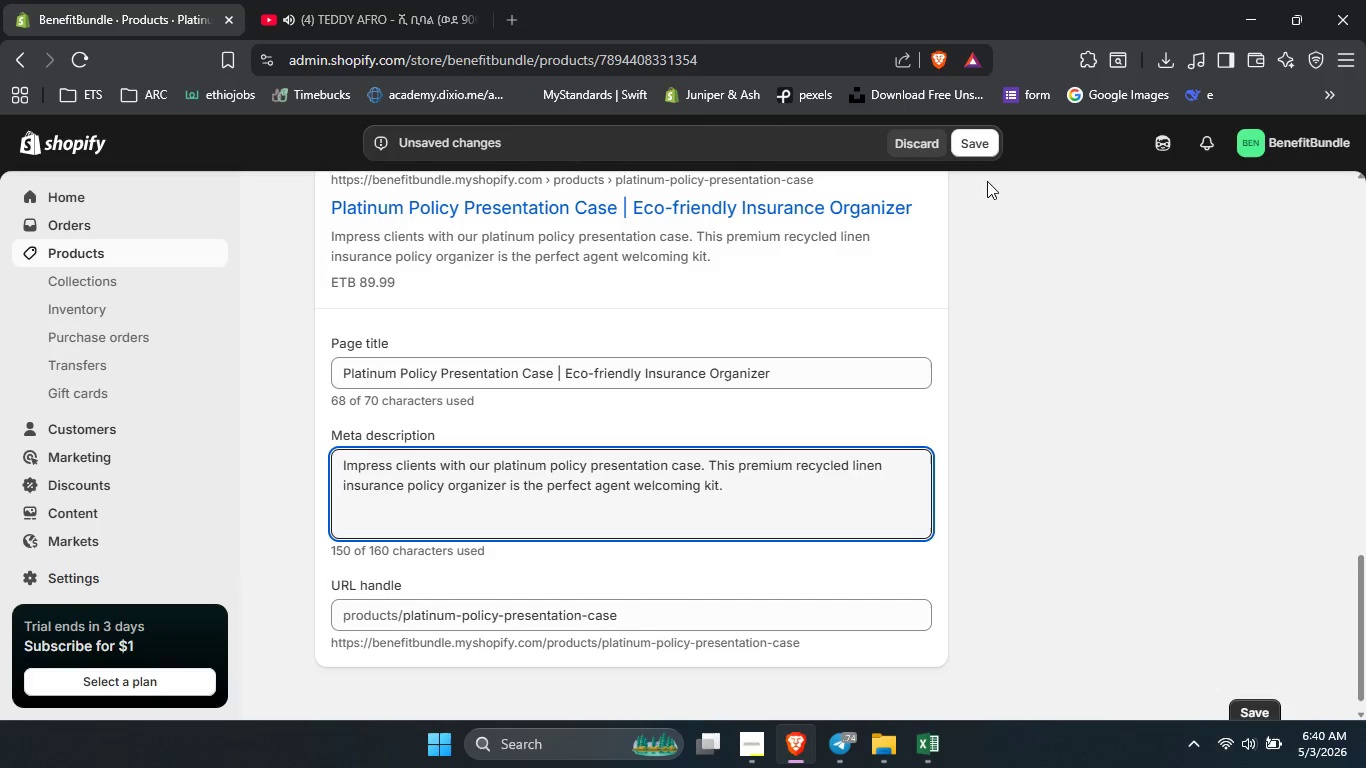 
left_click([975, 142])
 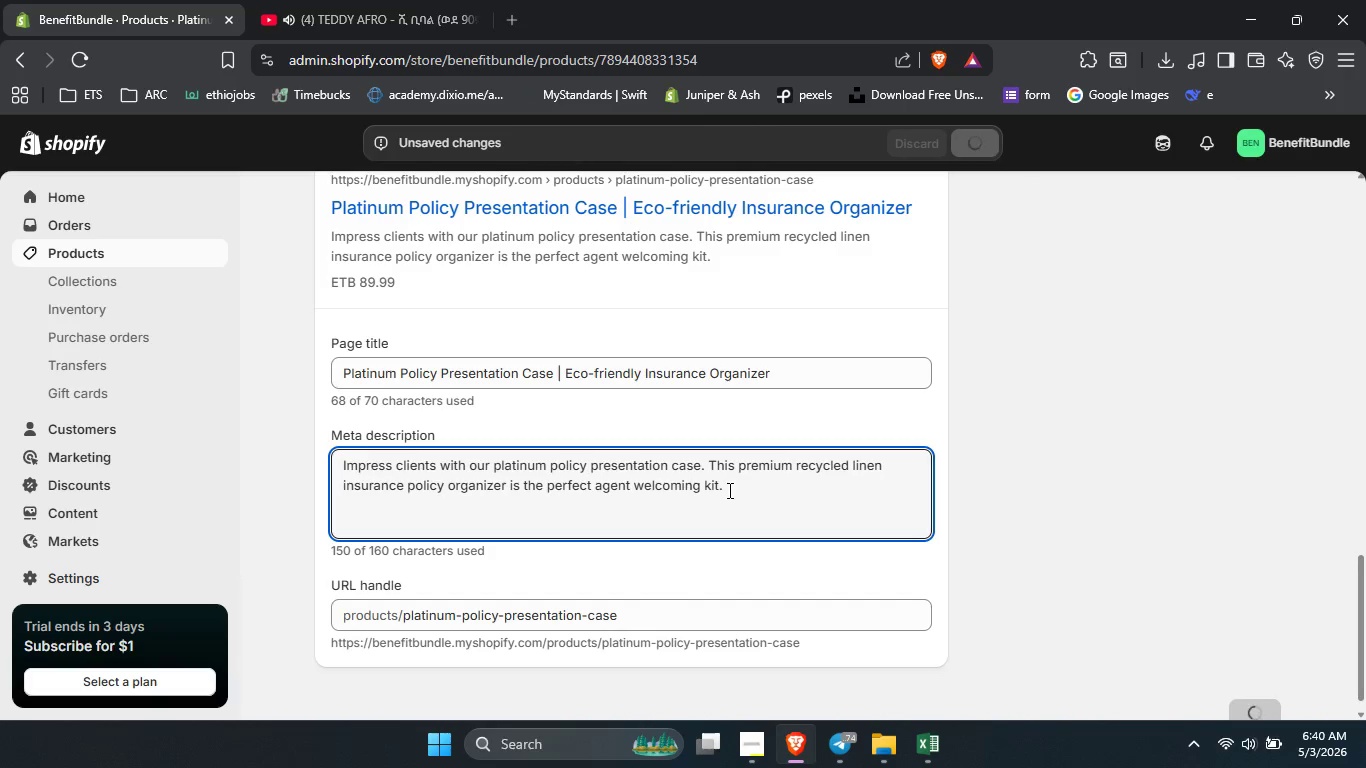 
scroll: coordinate [728, 490], scroll_direction: up, amount: 25.0
 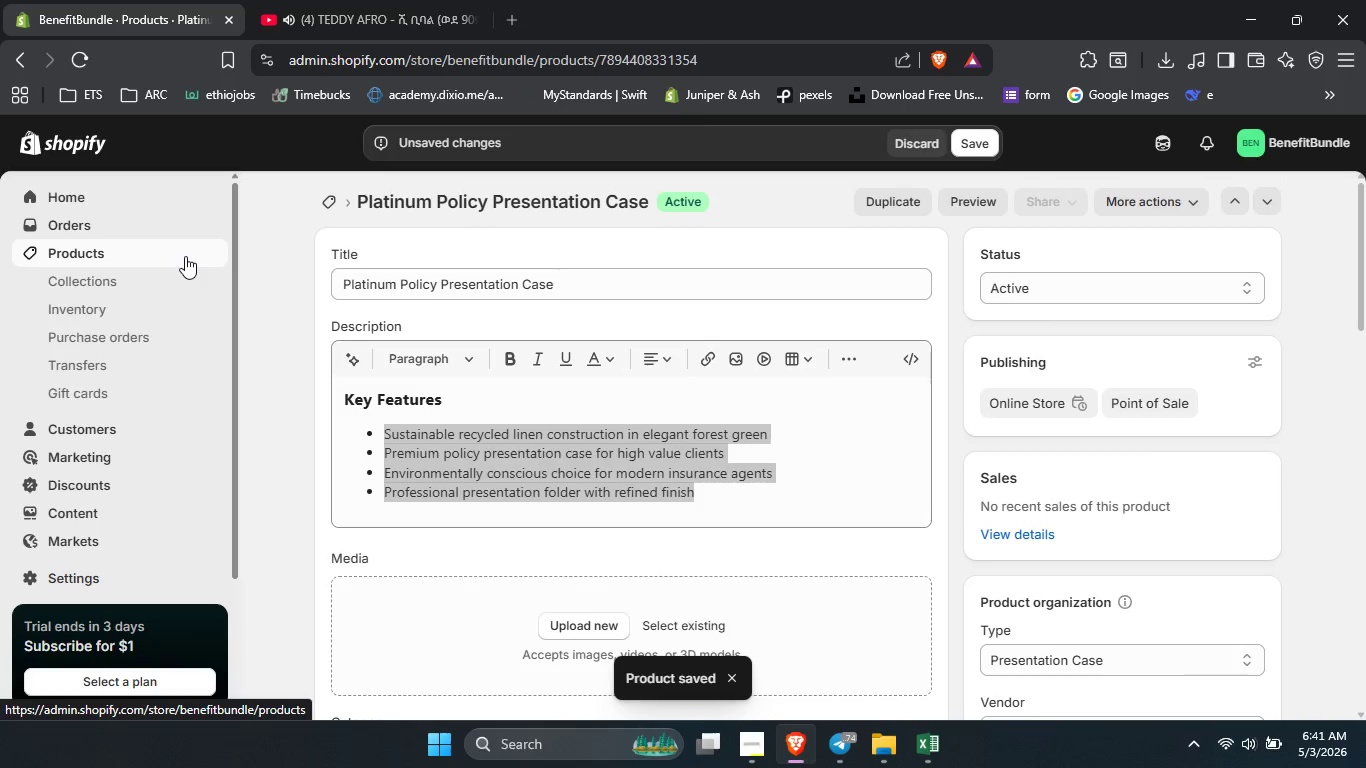 
left_click([185, 256])
 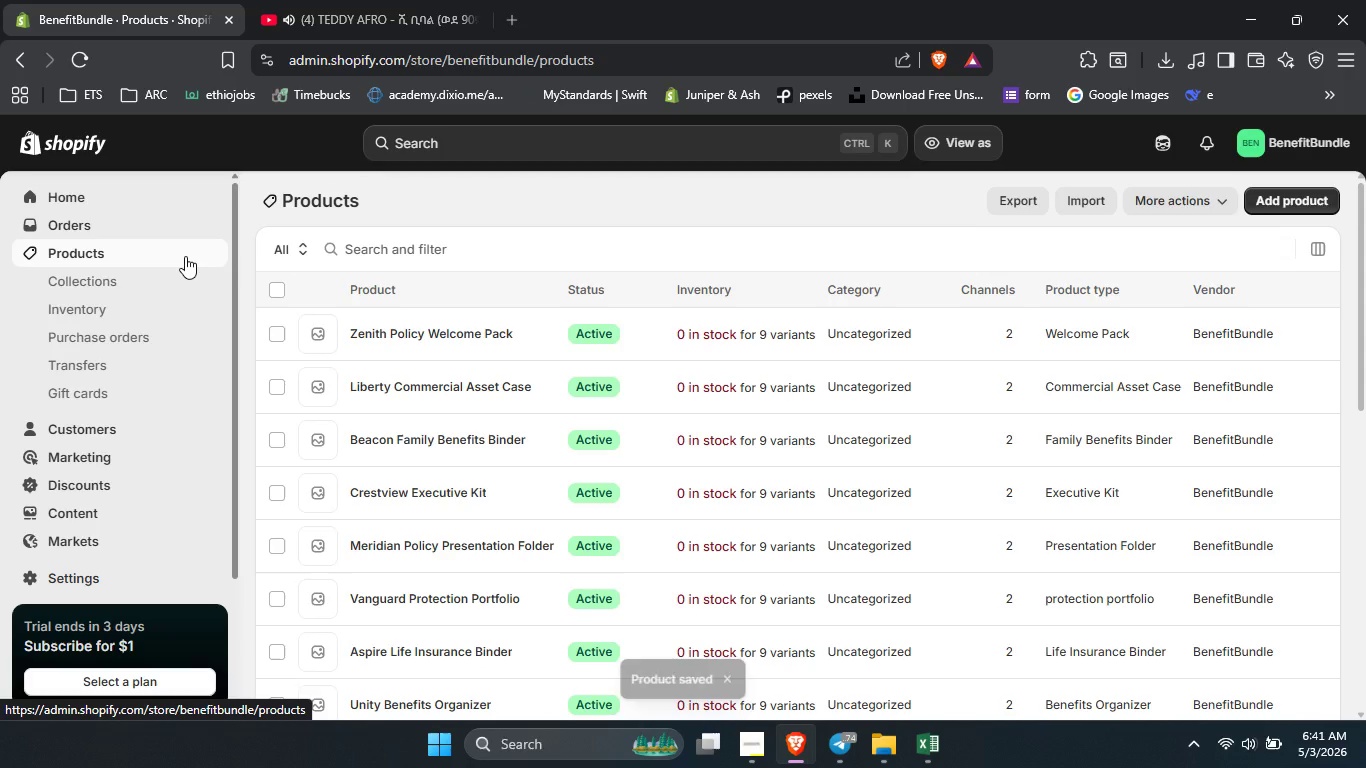 
scroll: coordinate [590, 464], scroll_direction: down, amount: 10.0
 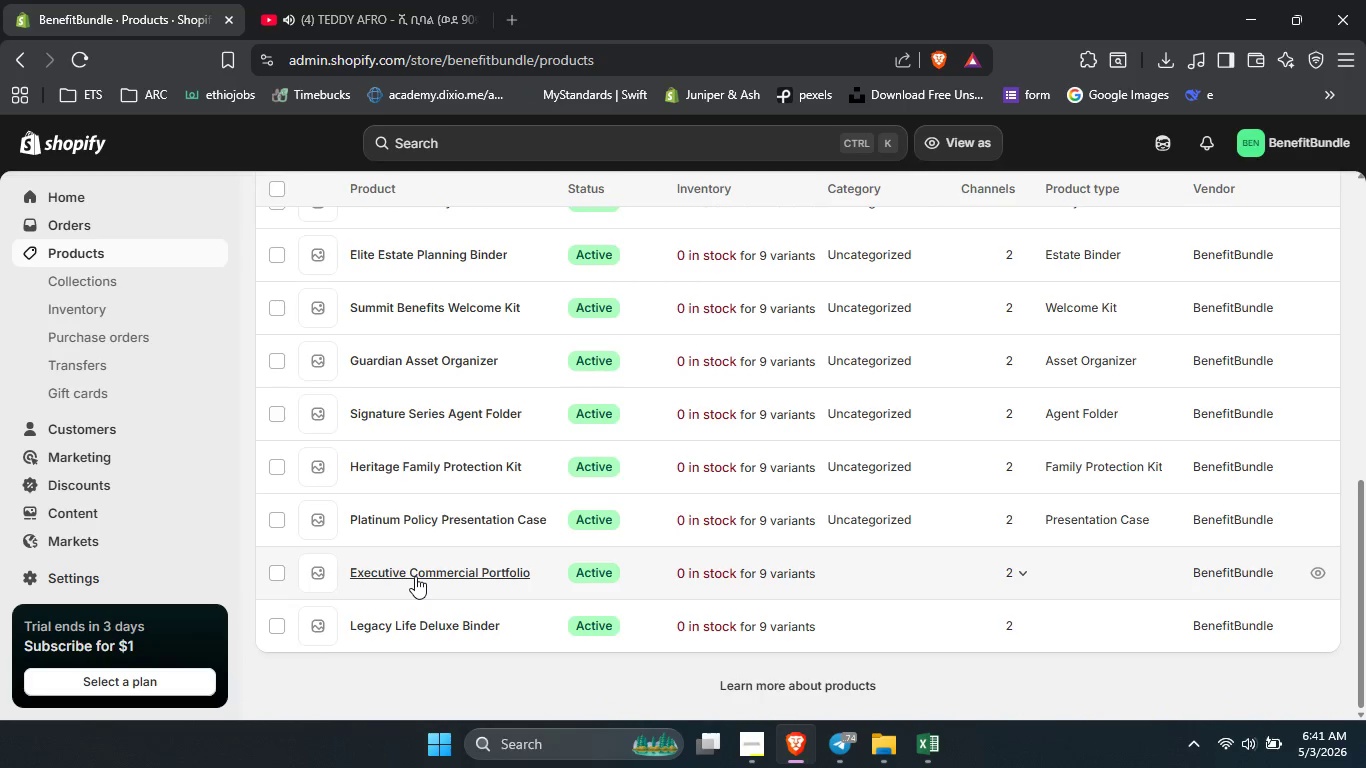 
left_click([415, 576])
 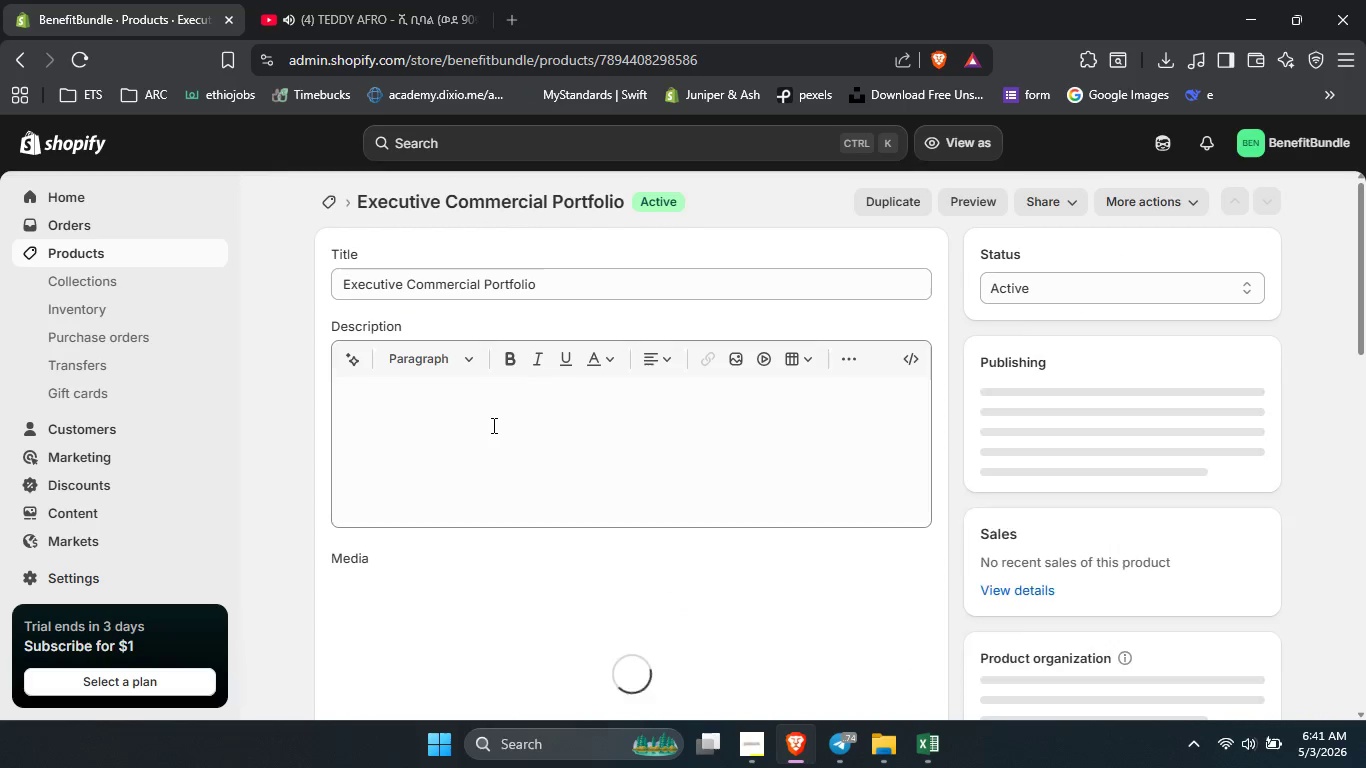 
left_click([495, 416])
 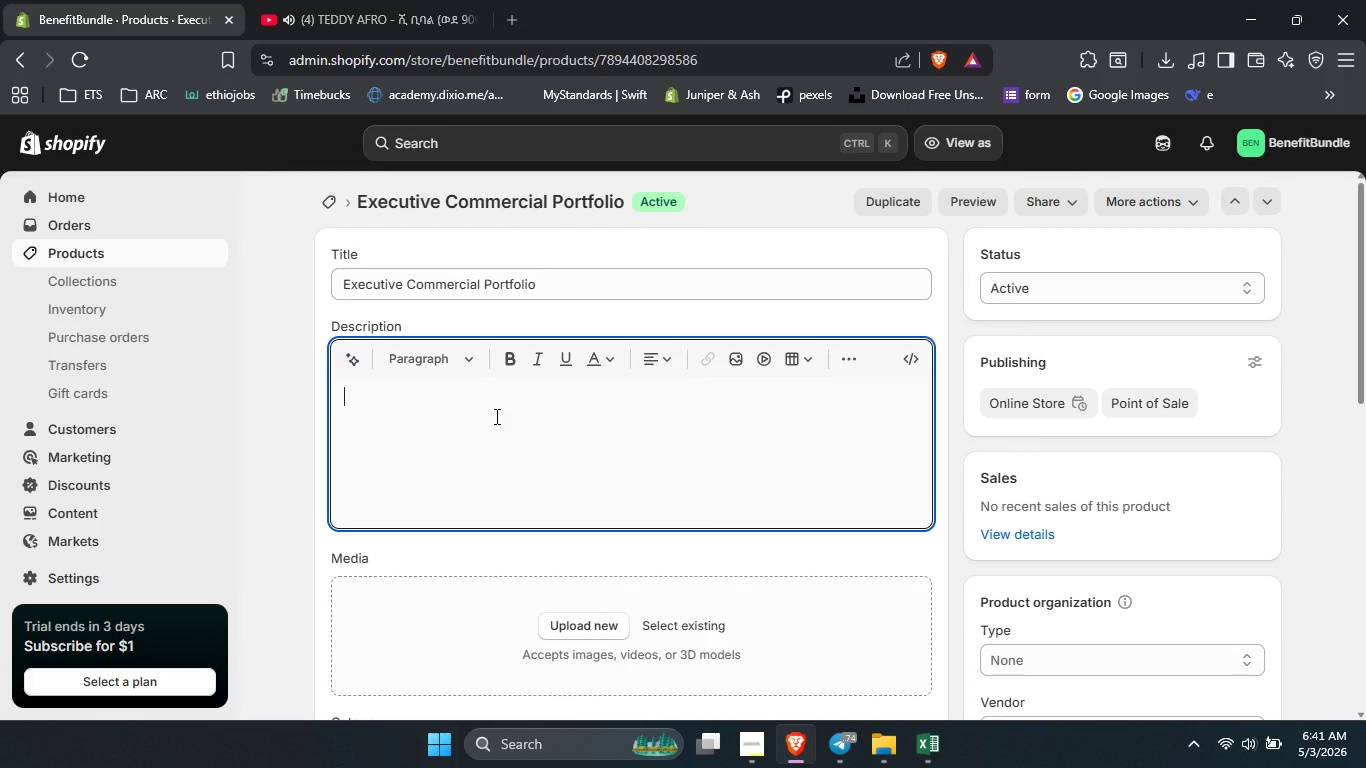 
type(Key Features)
 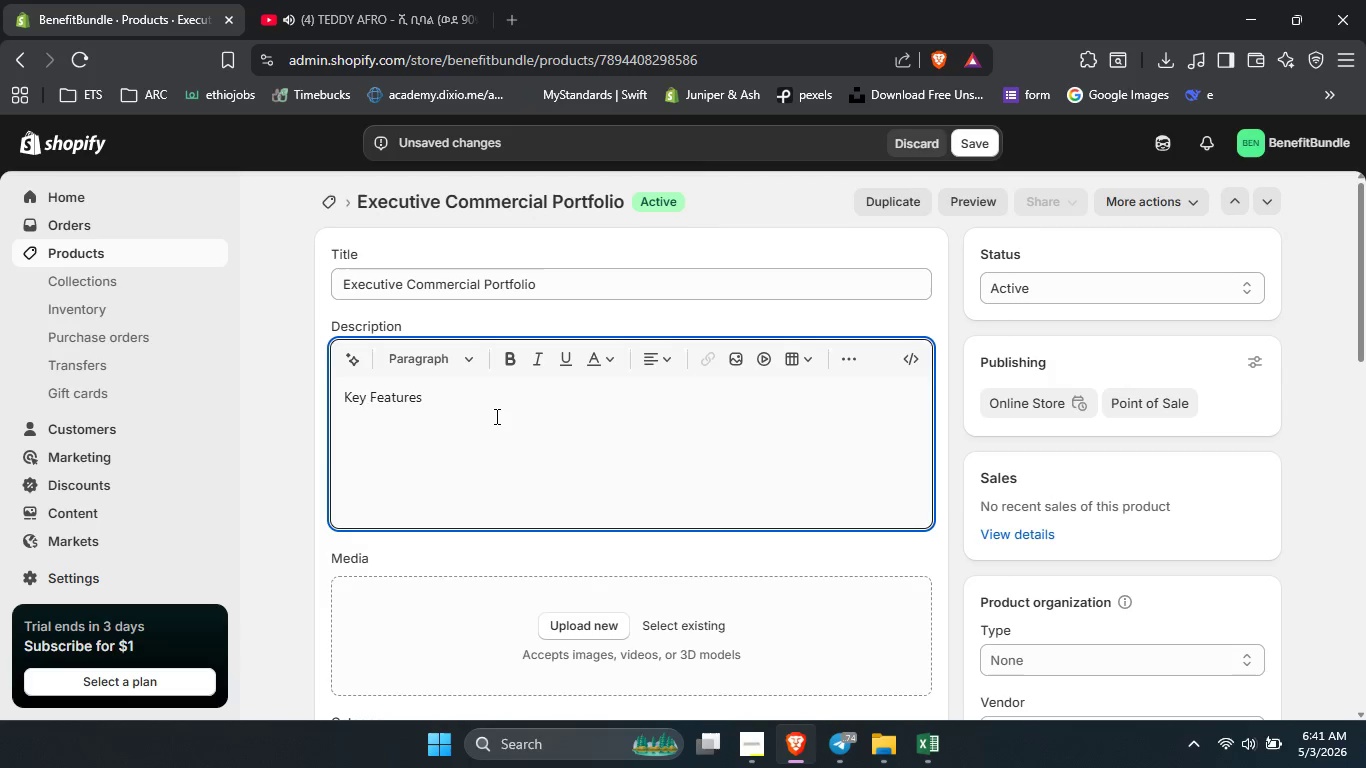 
key(Control+ControlLeft)
 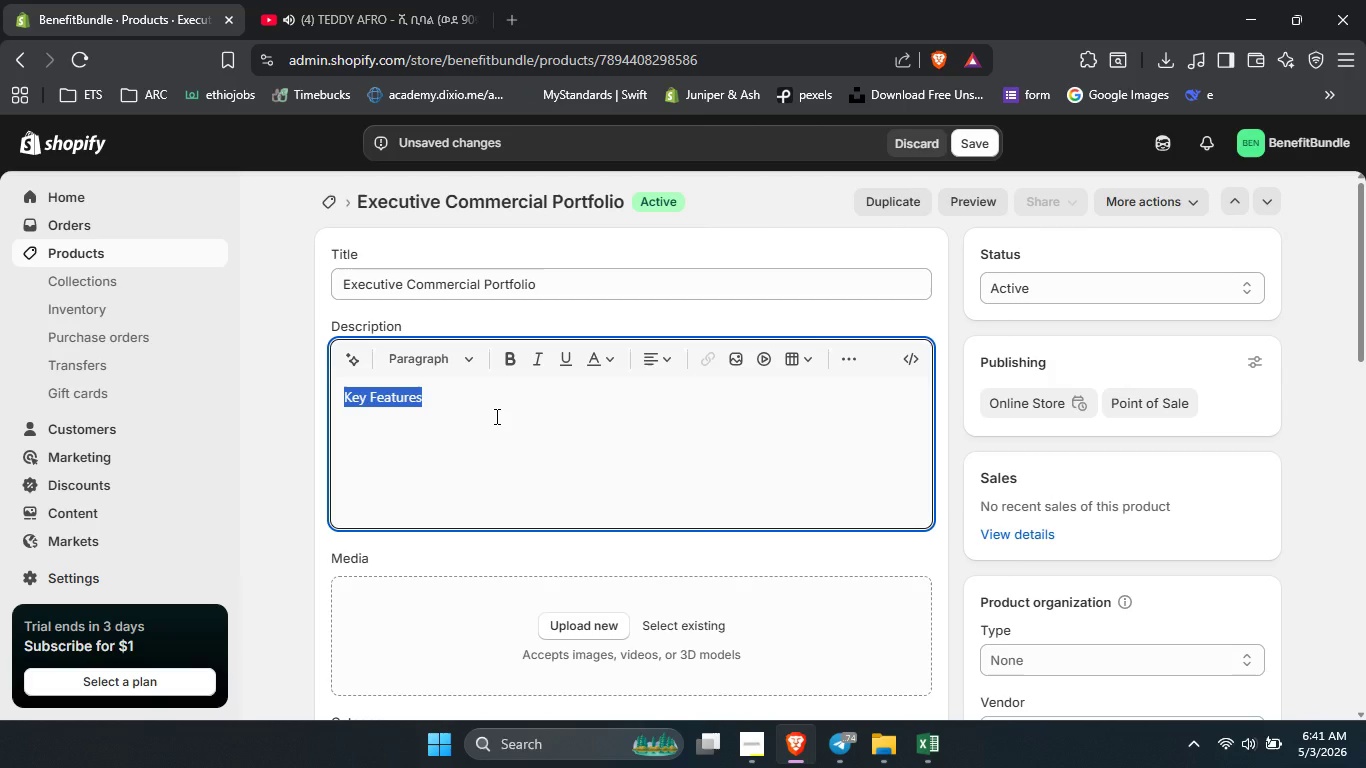 
key(Control+A)
 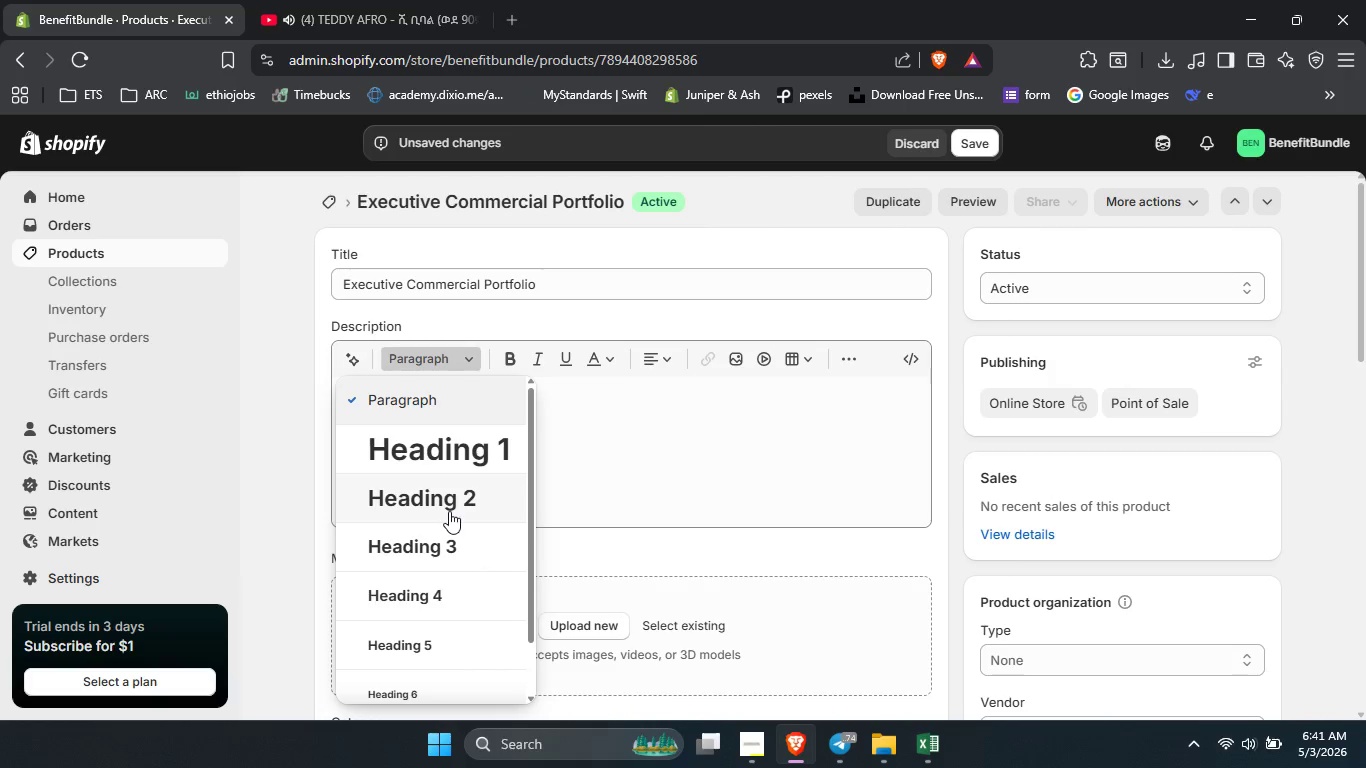 
left_click([448, 550])
 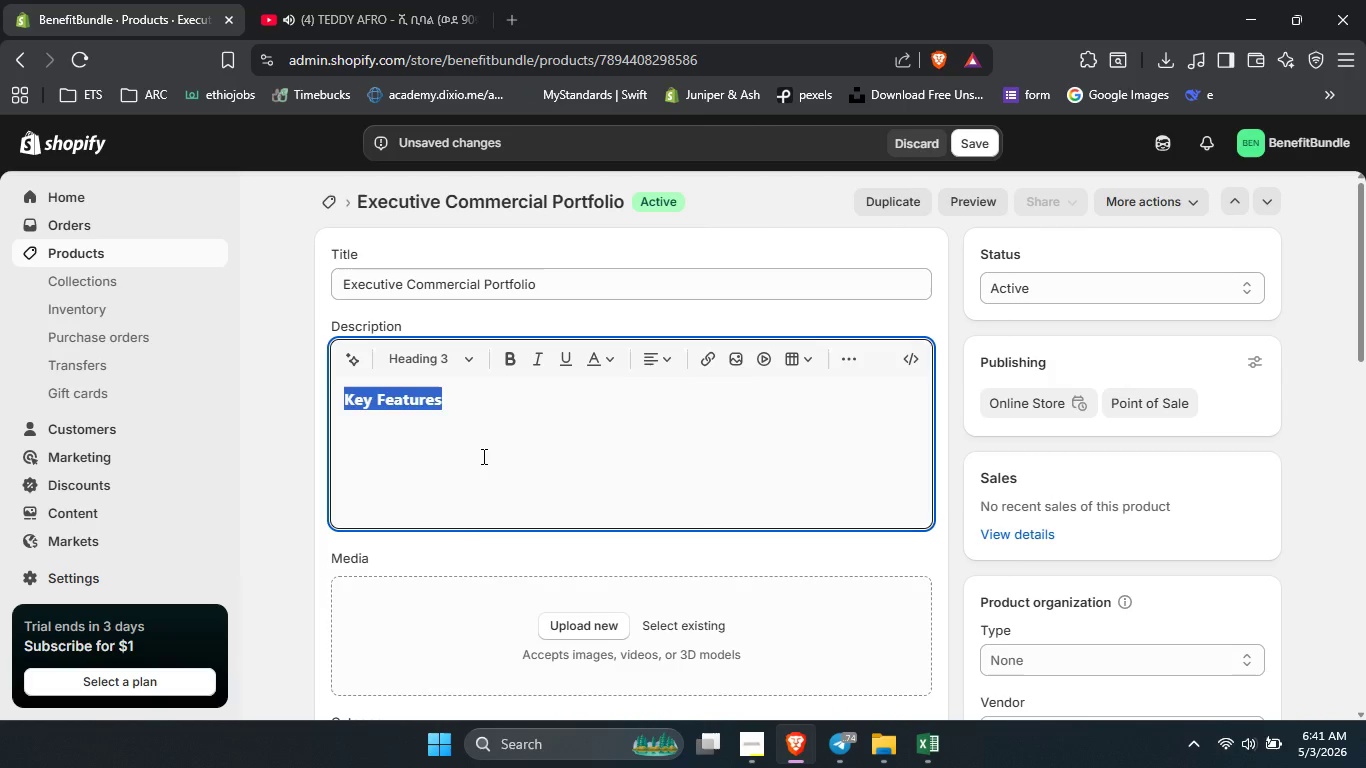 
key(ArrowRight)
 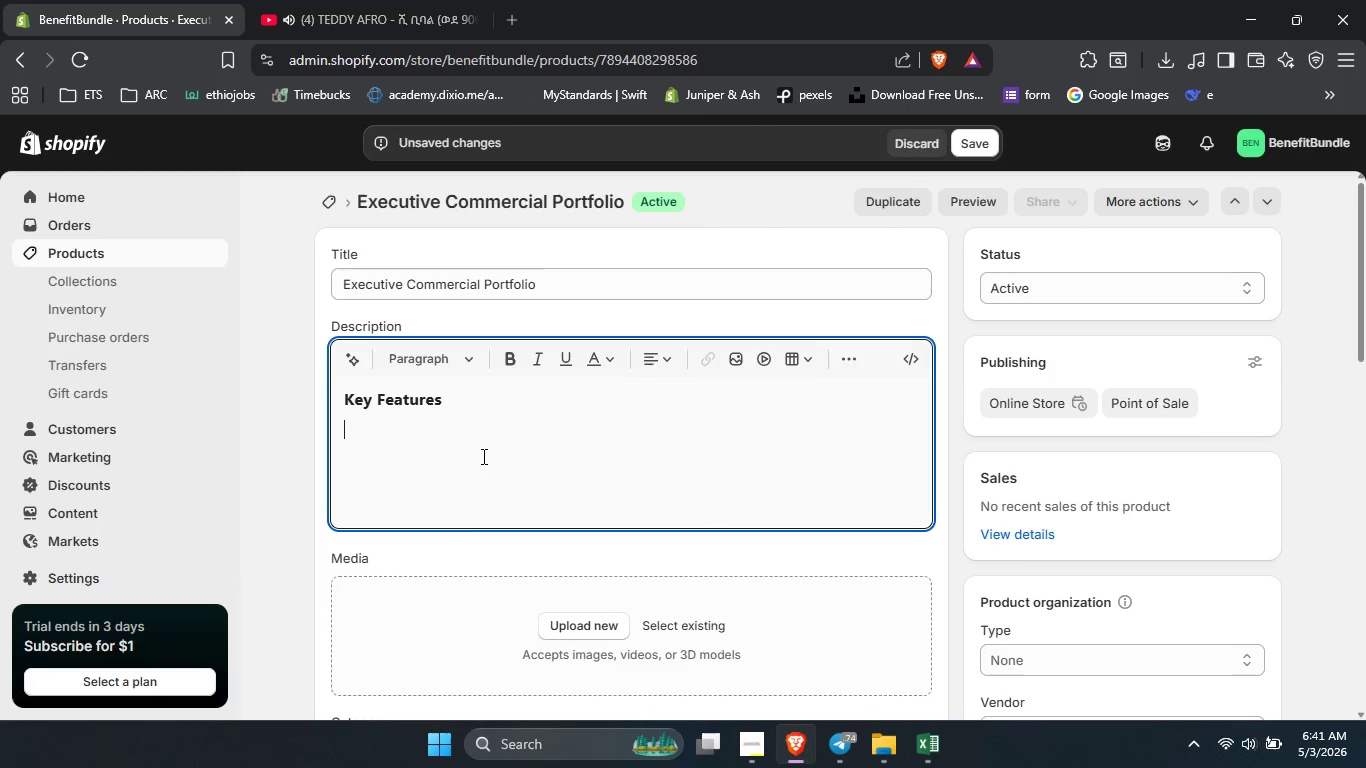 
key(Enter)
 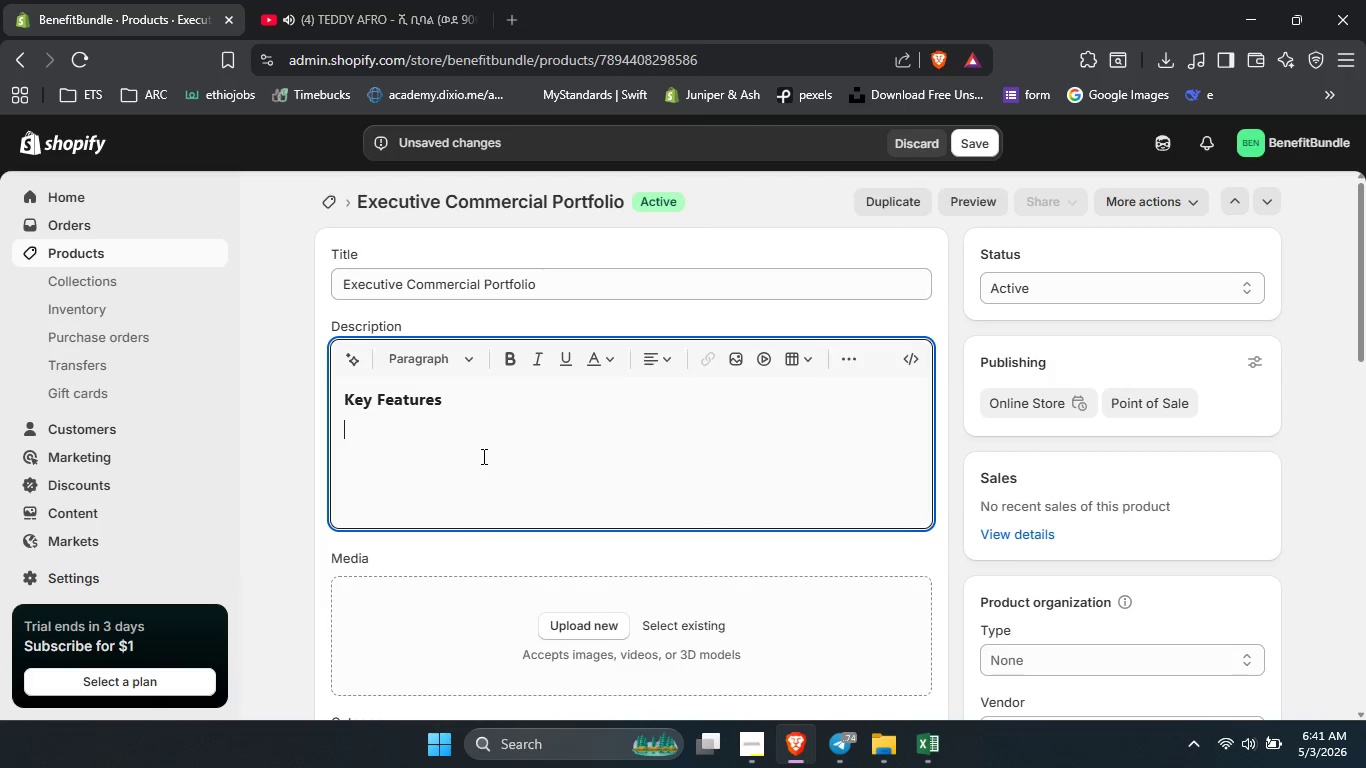 
hold_key(key=ShiftLeft, duration=1.5)
 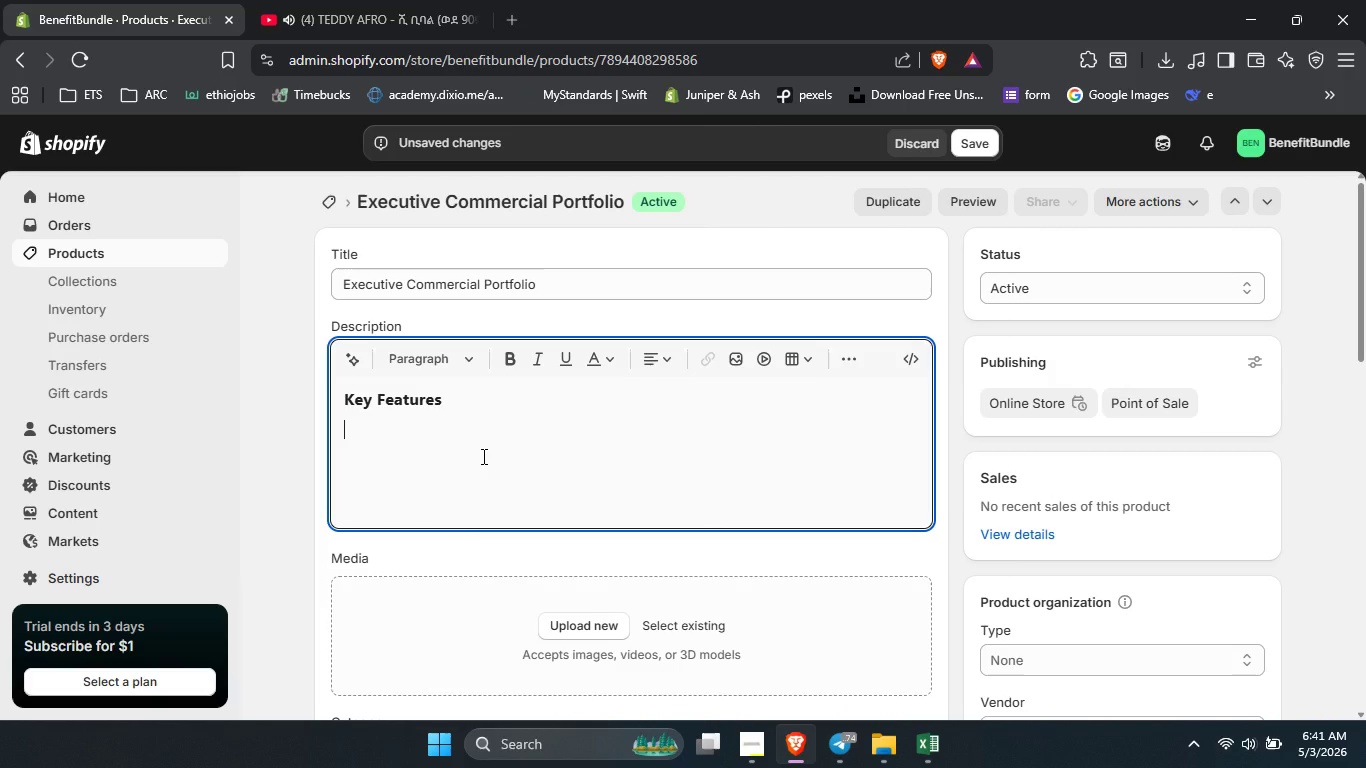 
type(Premium hardcover construction for maximum documents)
key(Backspace)
type( protection)
 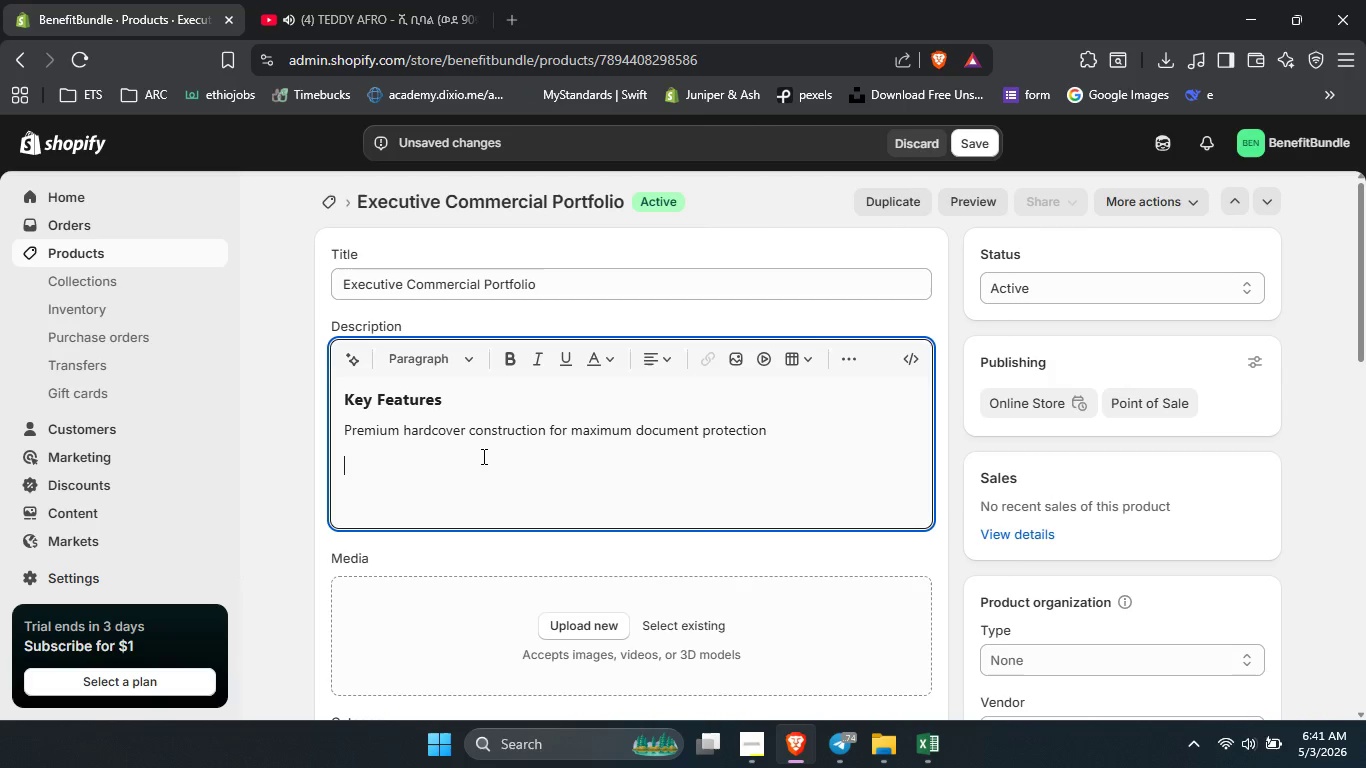 
key(Enter)
 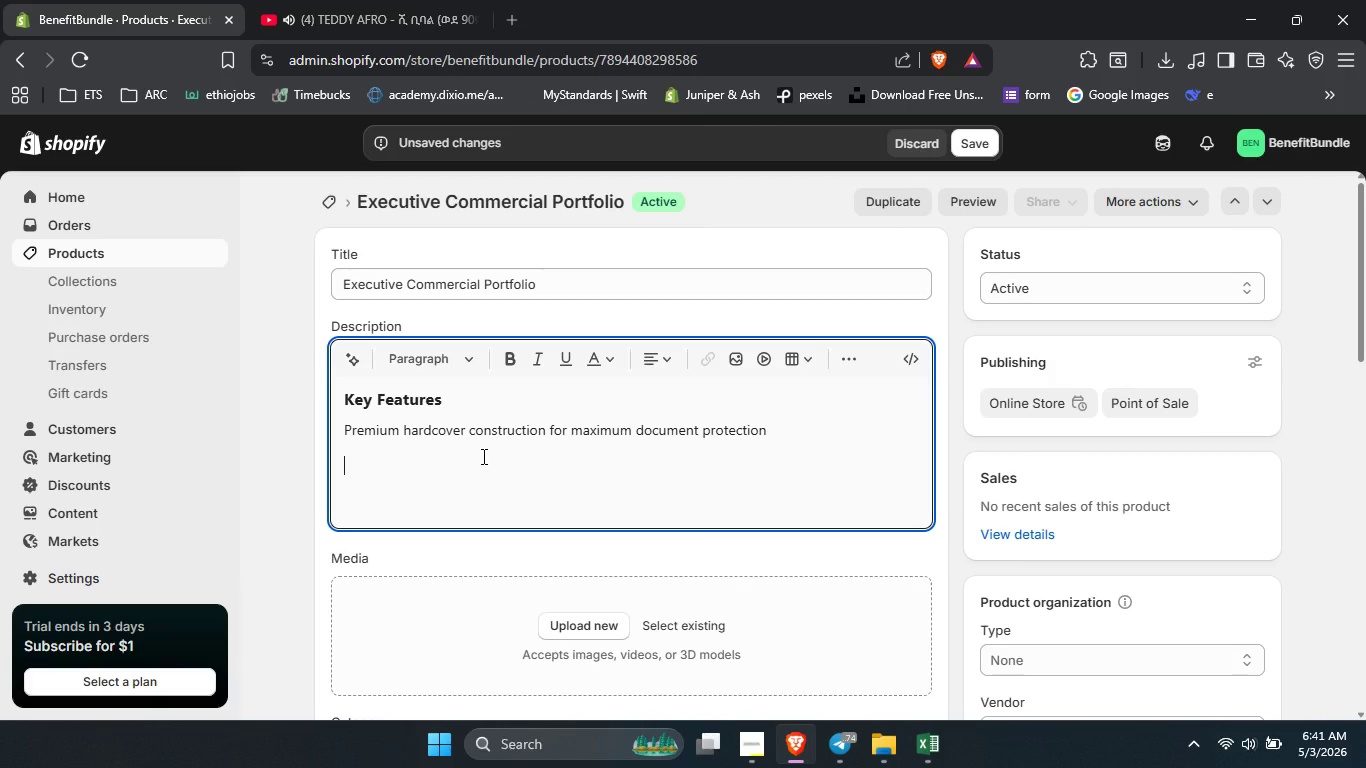 
type(Professional navy color convy )
key(Backspace)
key(Backspace)
type(eys trusy)
key(Backspace)
type(t and experties)
 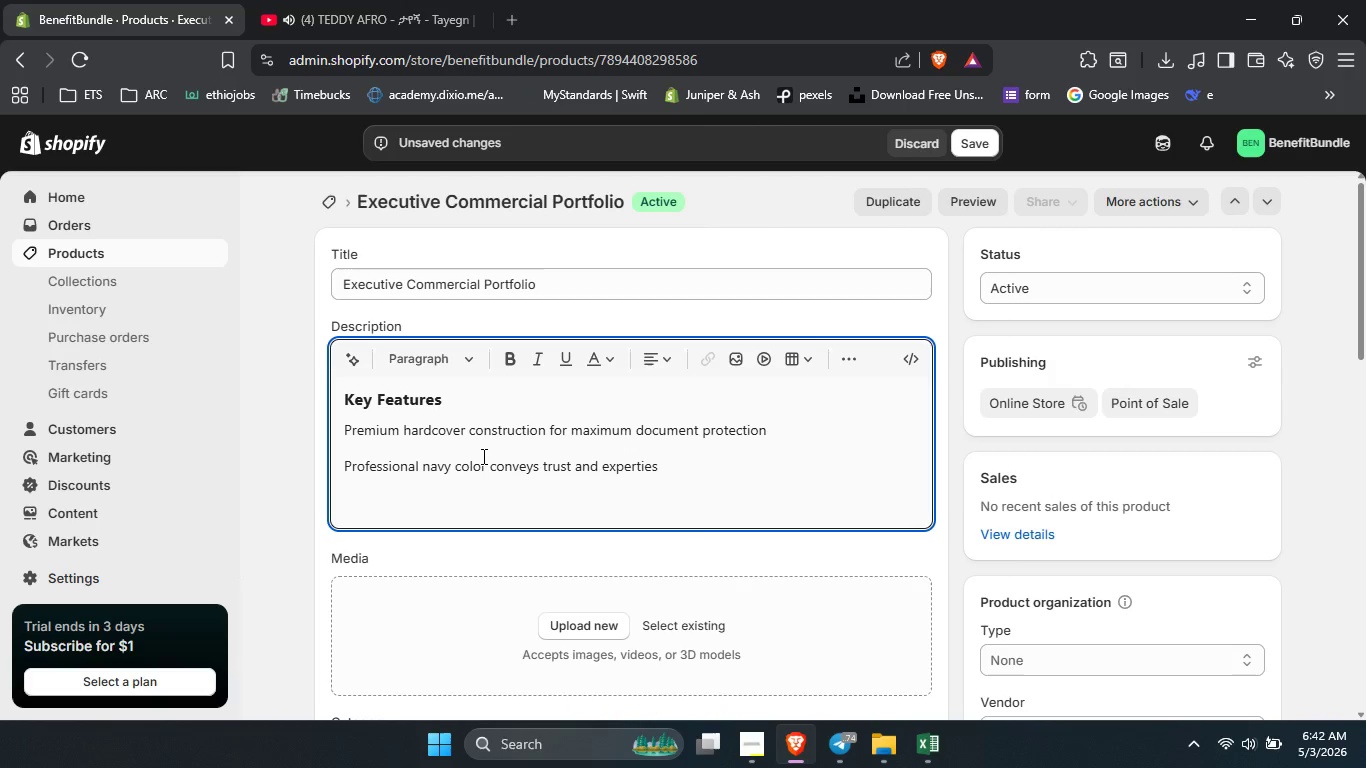 
key(Enter)
 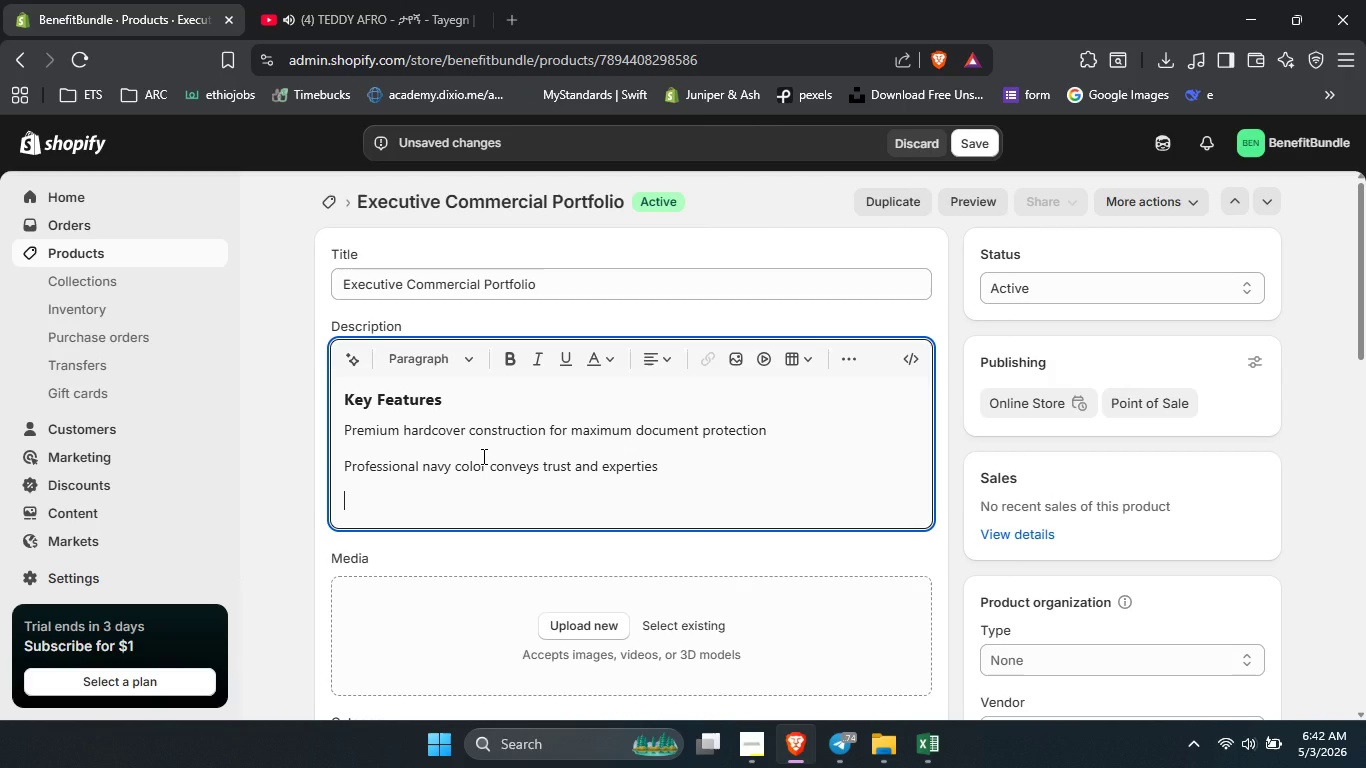 
type(Designed sepec)
key(Backspace)
type(cifically )
 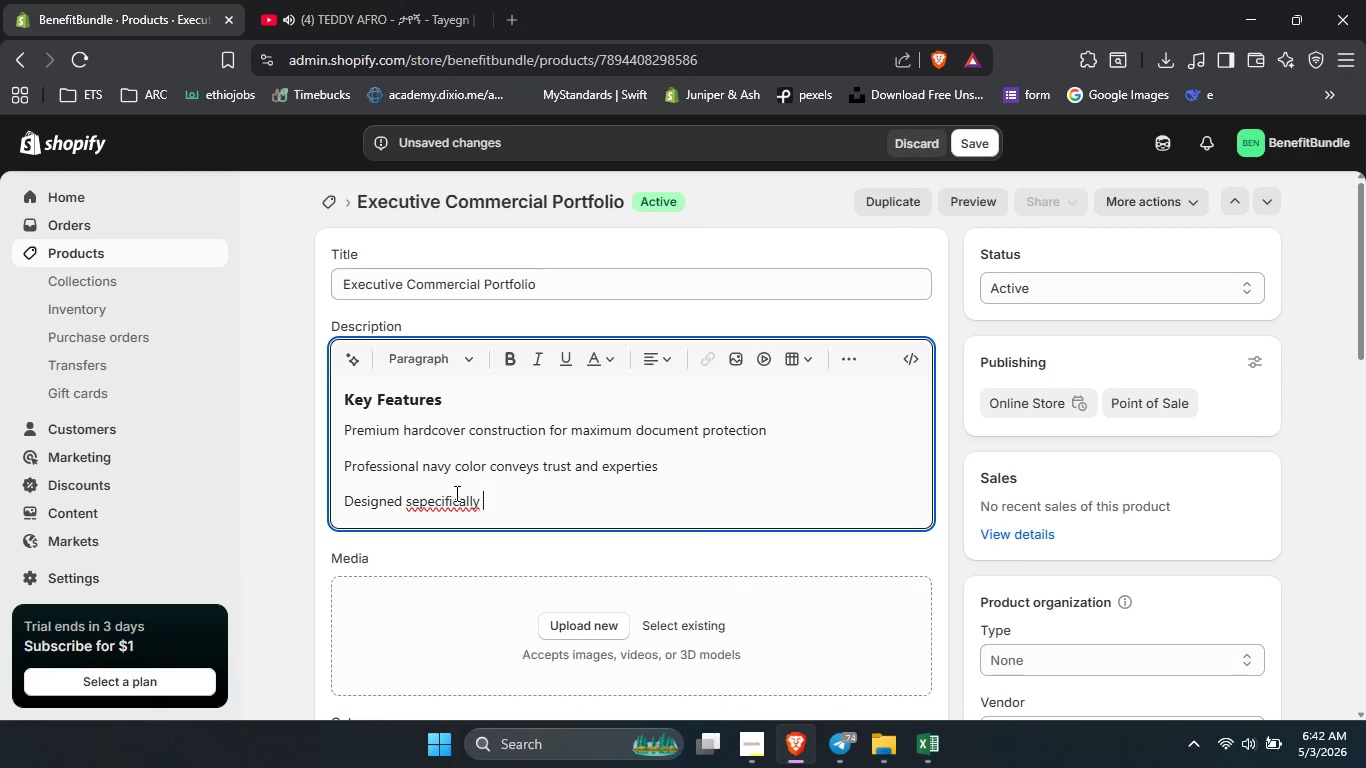 
right_click([455, 500])
 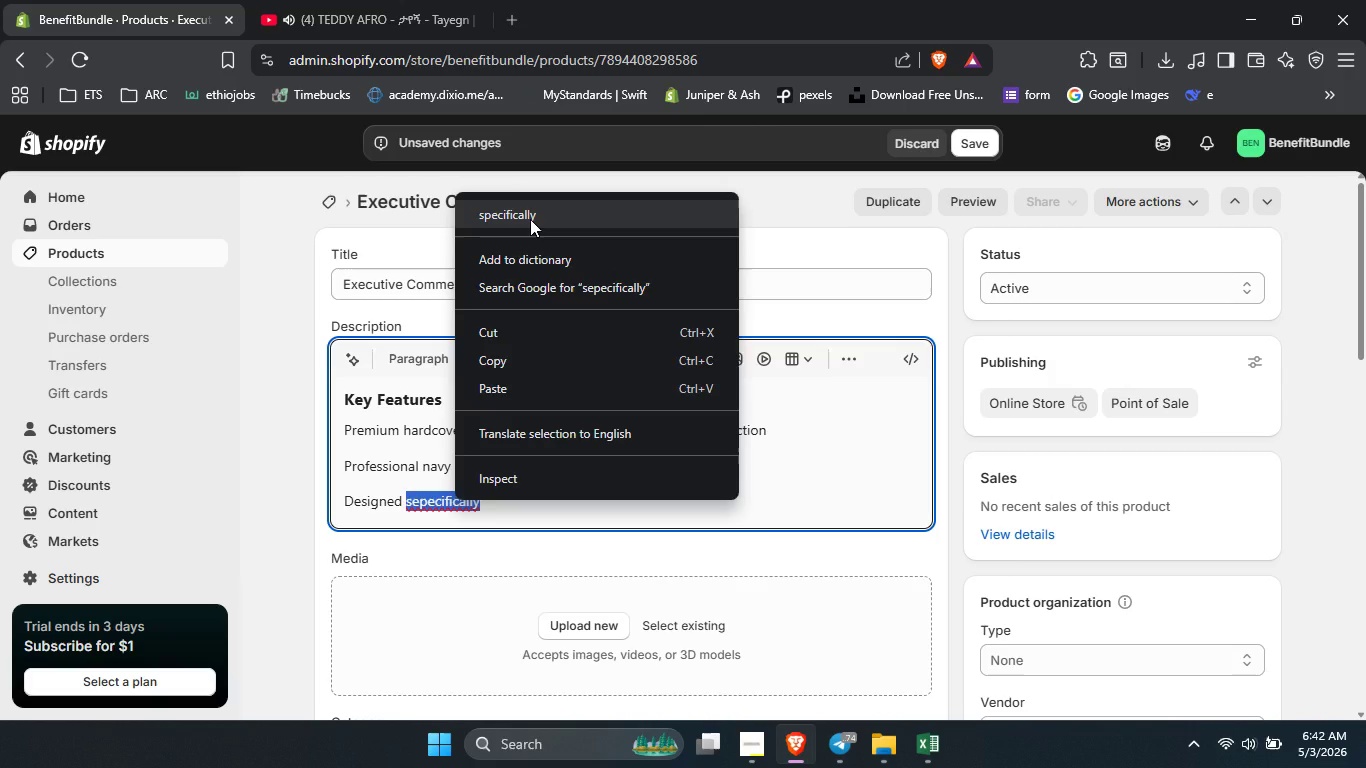 
left_click([530, 219])
 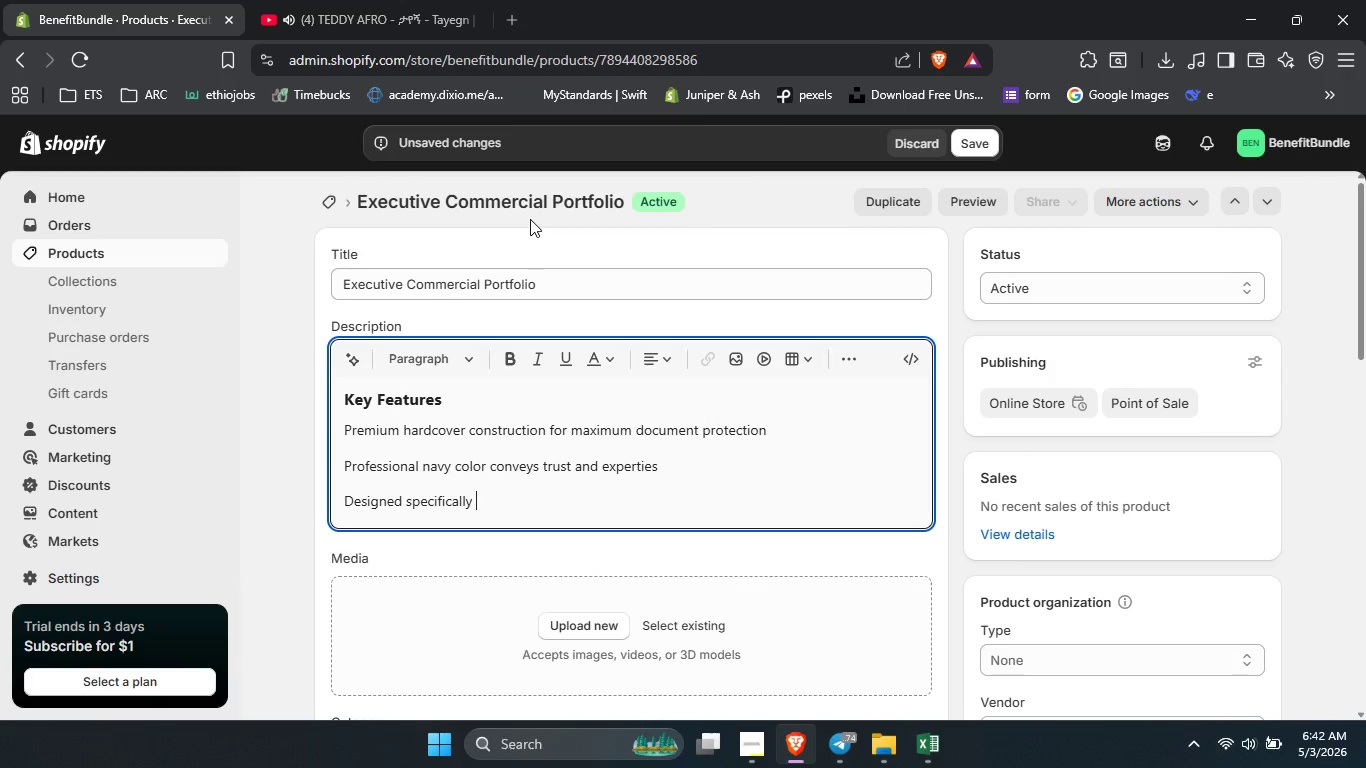 
key(ArrowRight)
 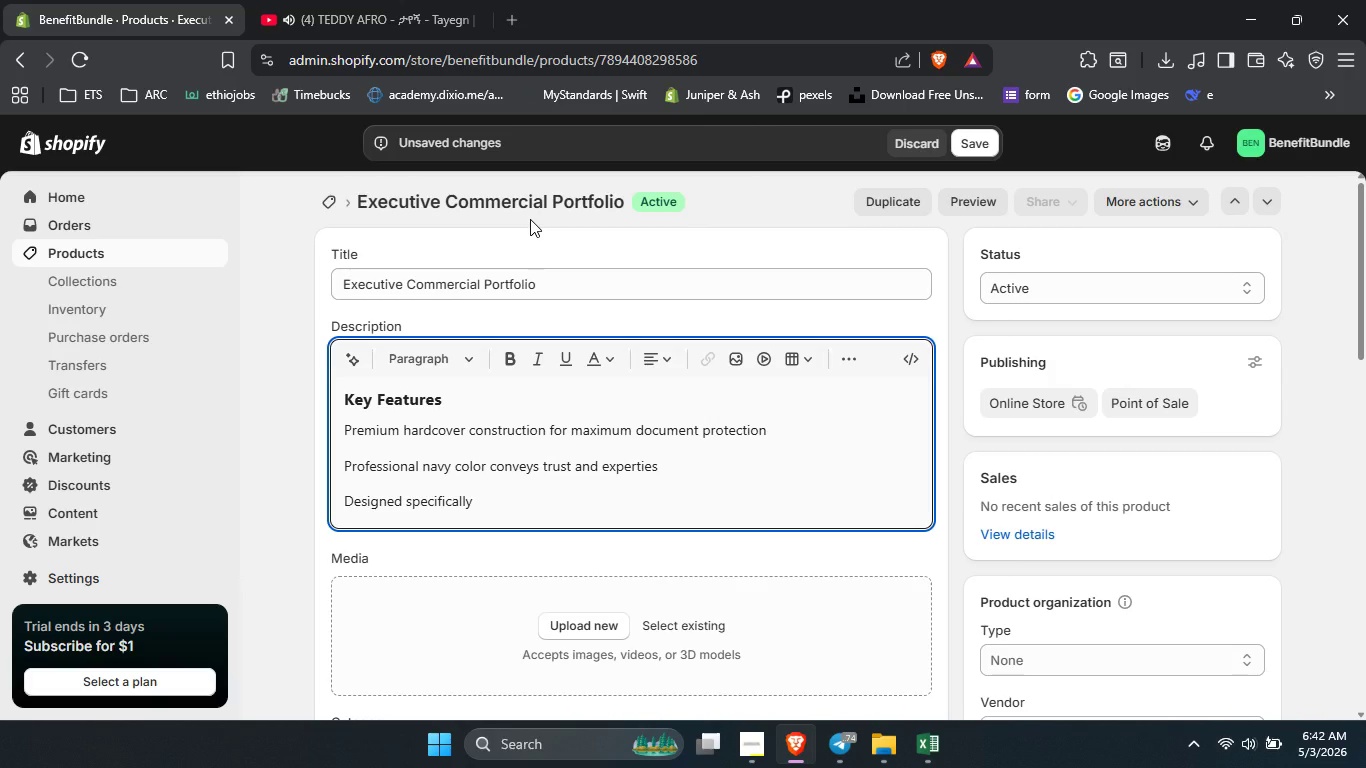 
type(for commercial insurance policy presentation )
key(Backspace)
type(s)
 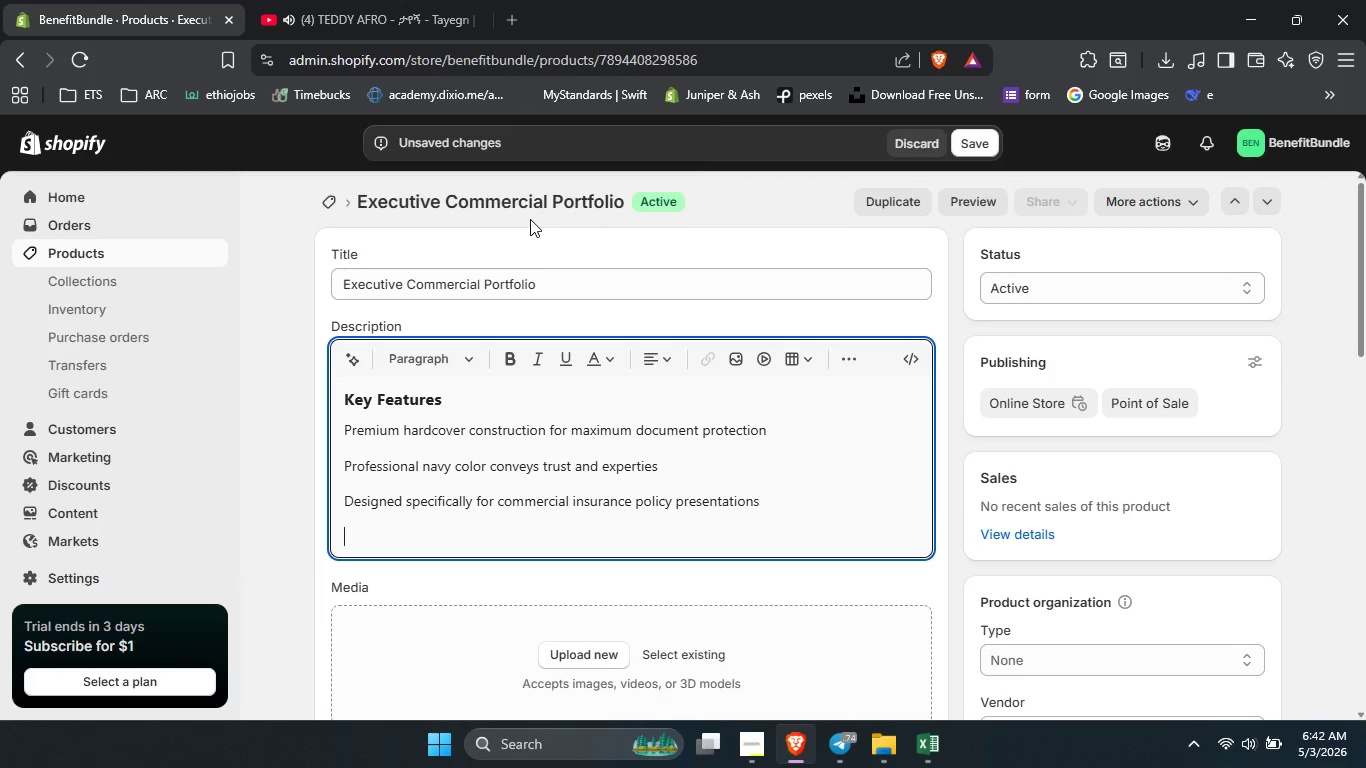 
key(Enter)
 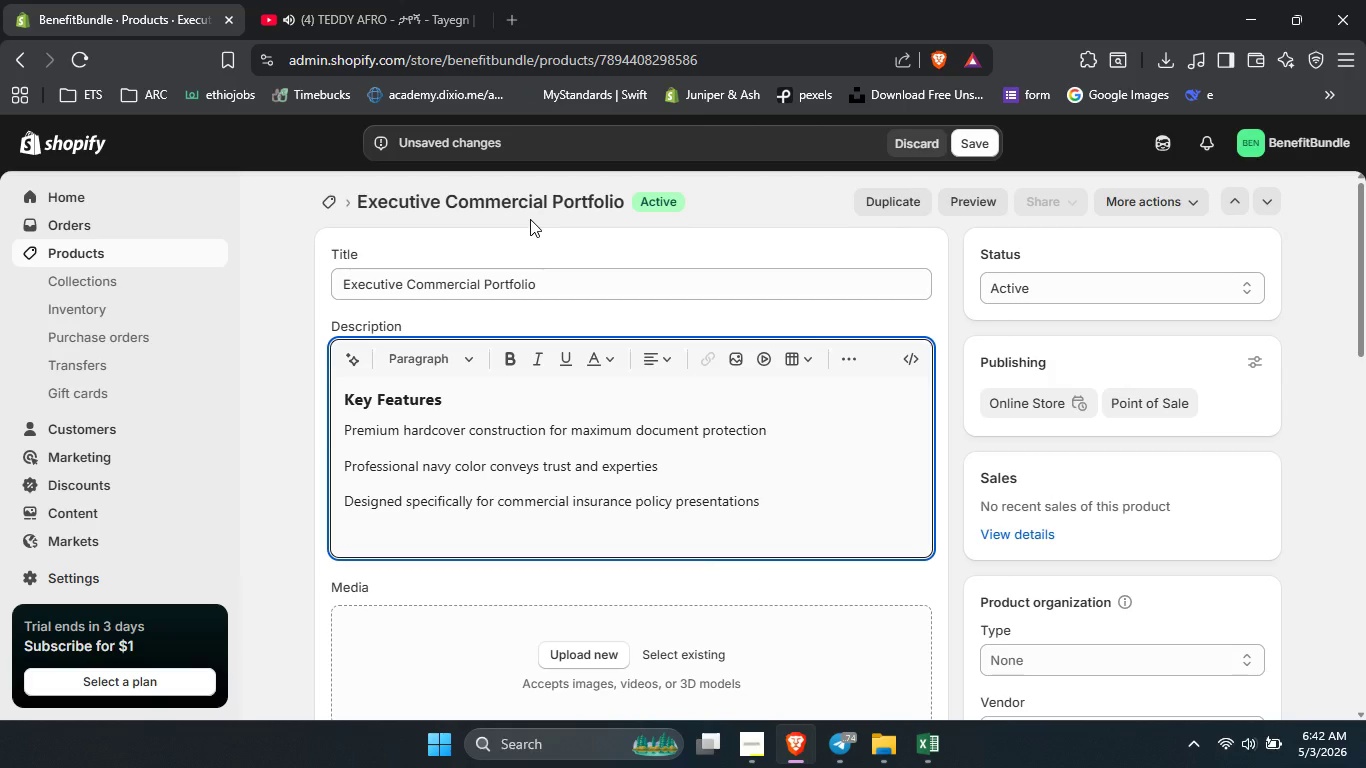 
type(Spacious interior for multiple policy documents)
 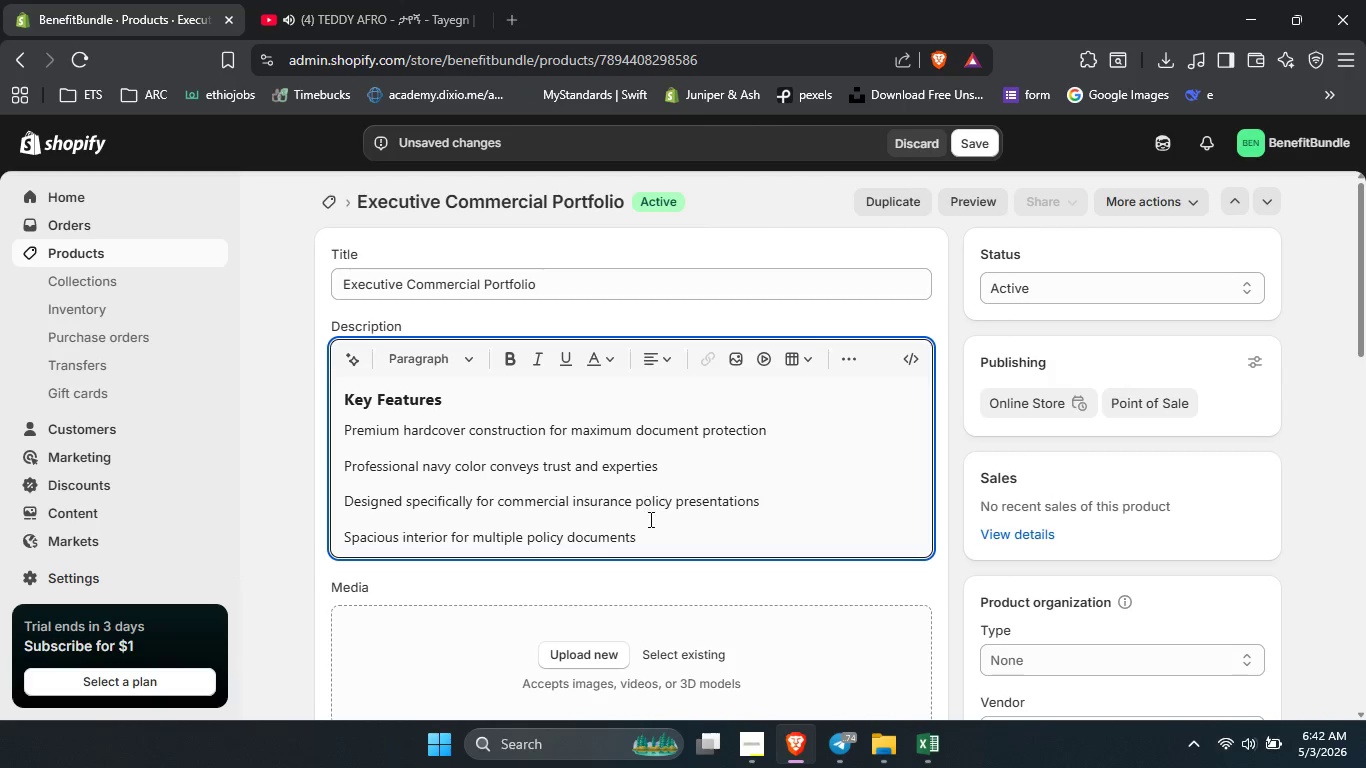 
left_click_drag(start_coordinate=[646, 538], to_coordinate=[338, 435])
 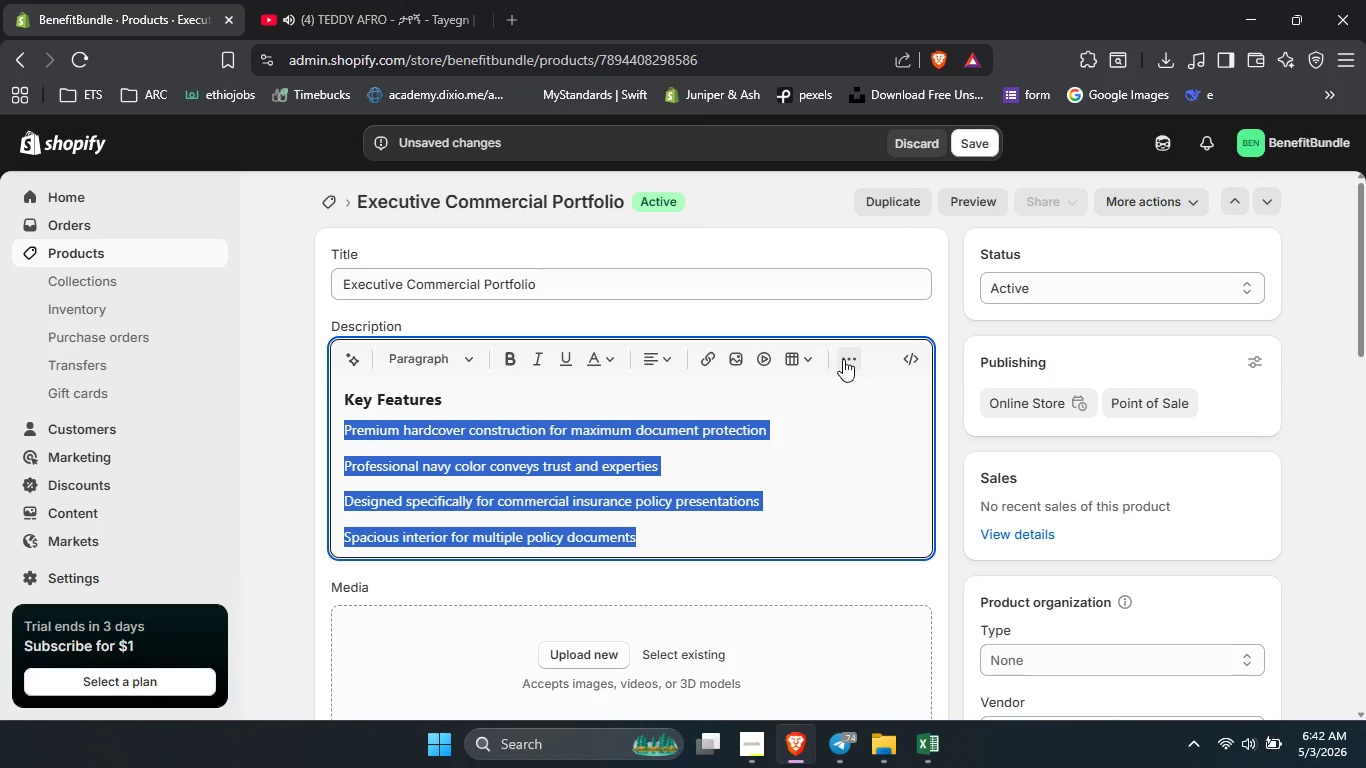 
left_click([843, 359])
 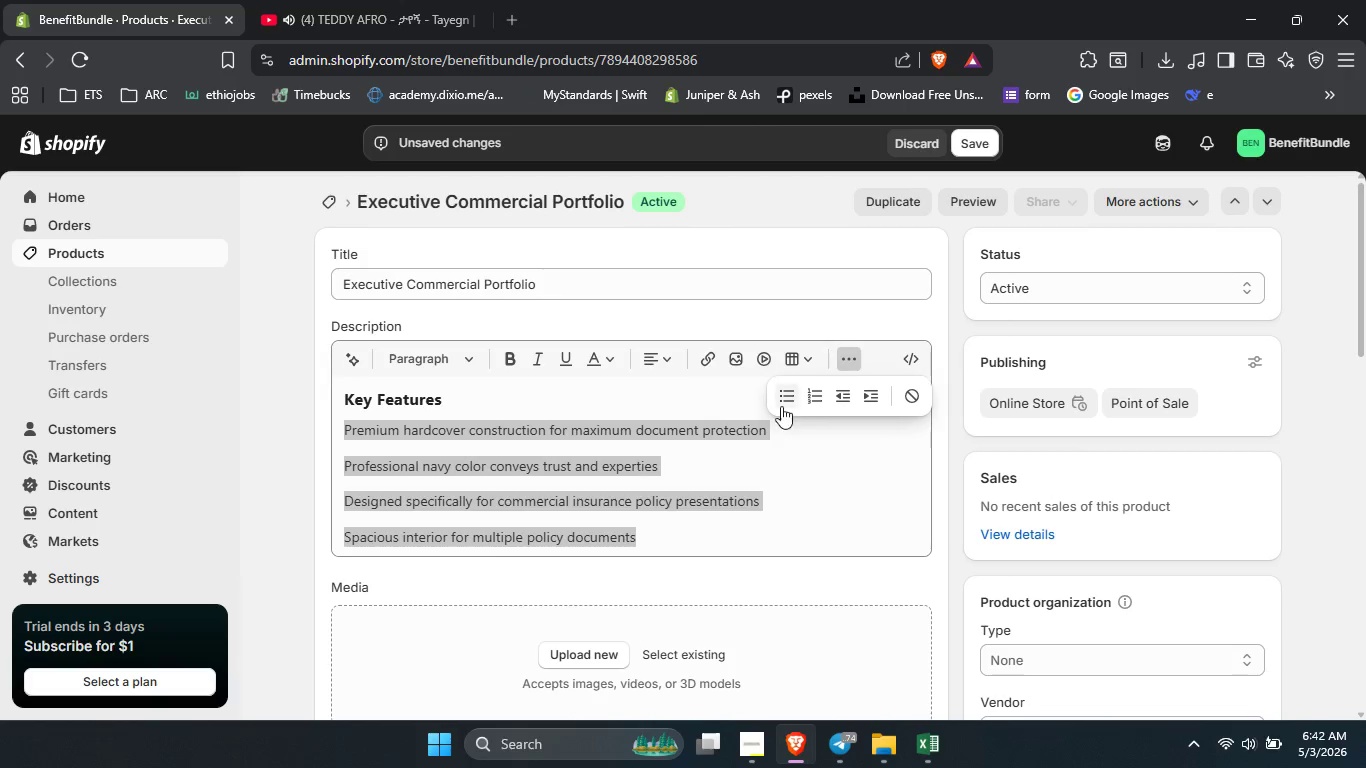 
left_click([780, 404])
 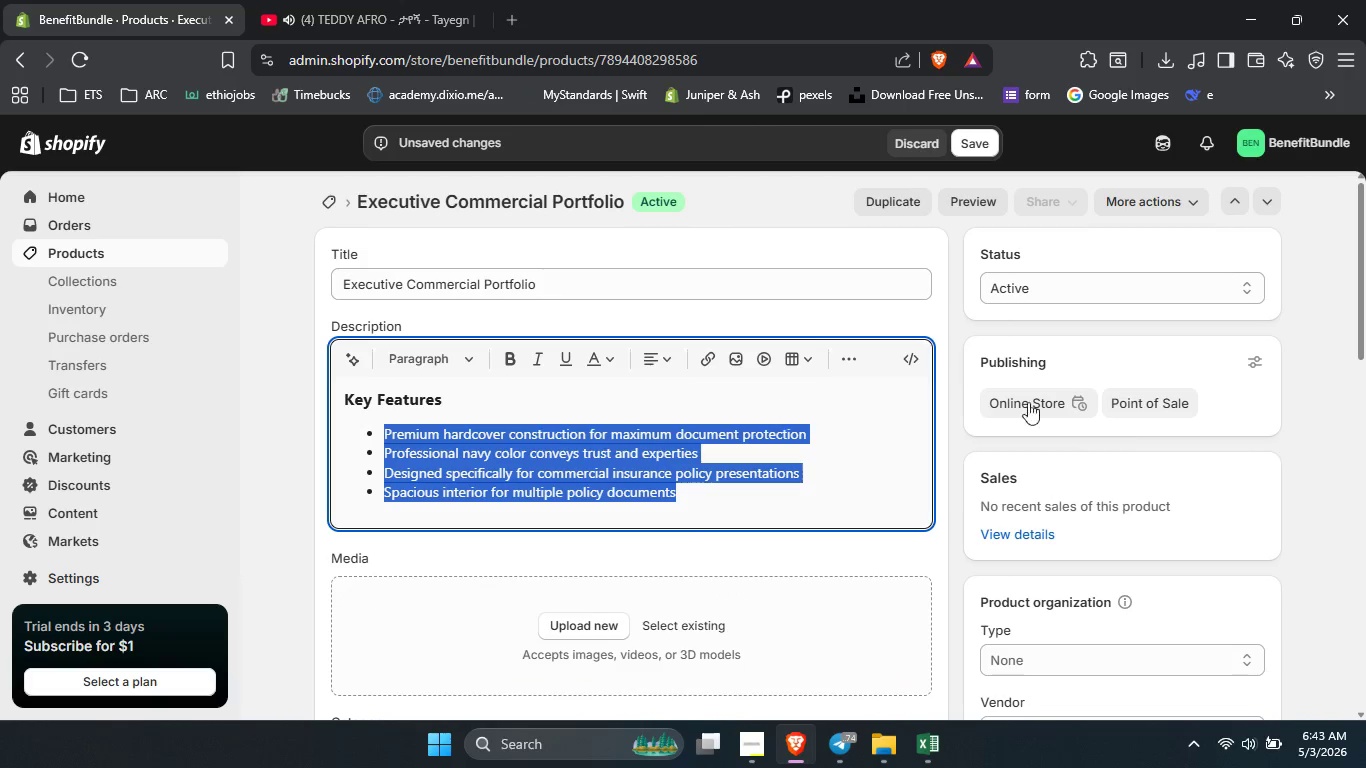 
scroll: coordinate [1168, 447], scroll_direction: down, amount: 4.0
 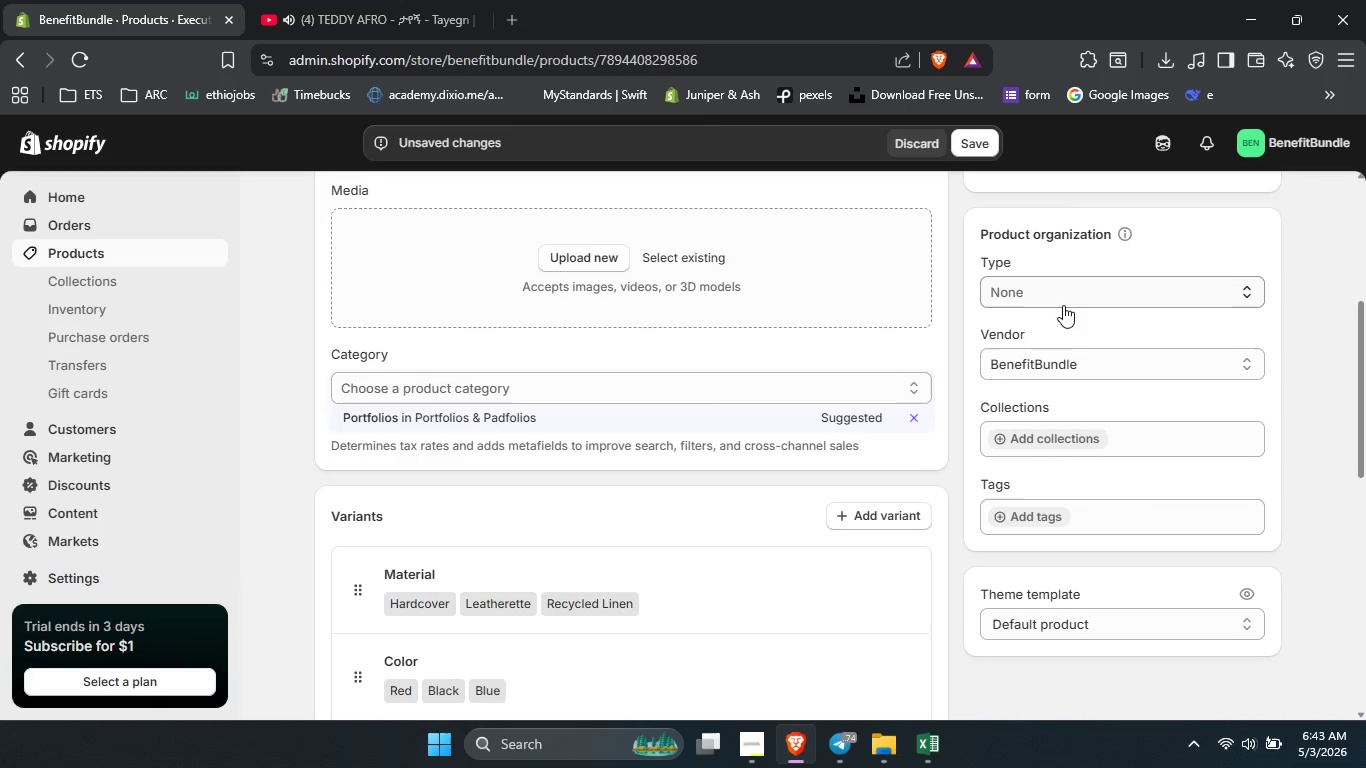 
left_click([1063, 305])
 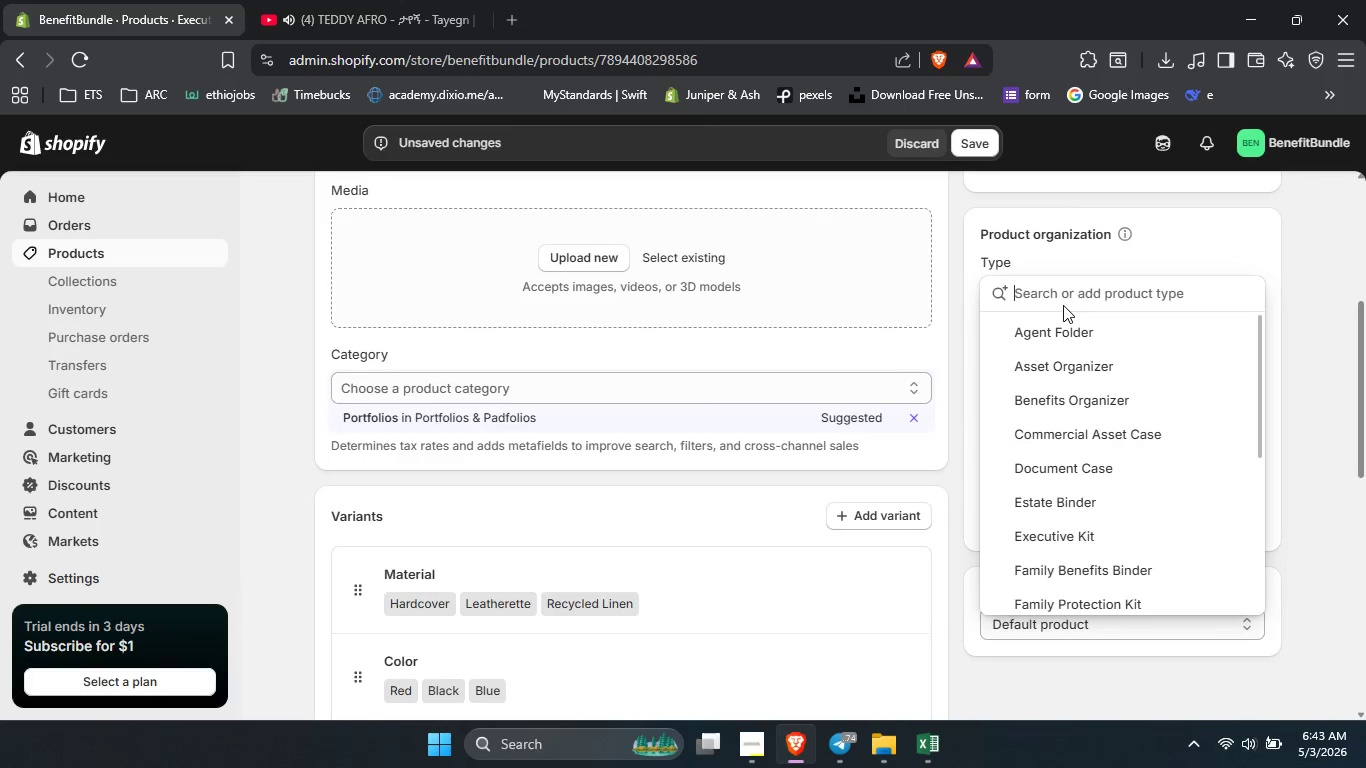 
type(Commercial Portofolio )
 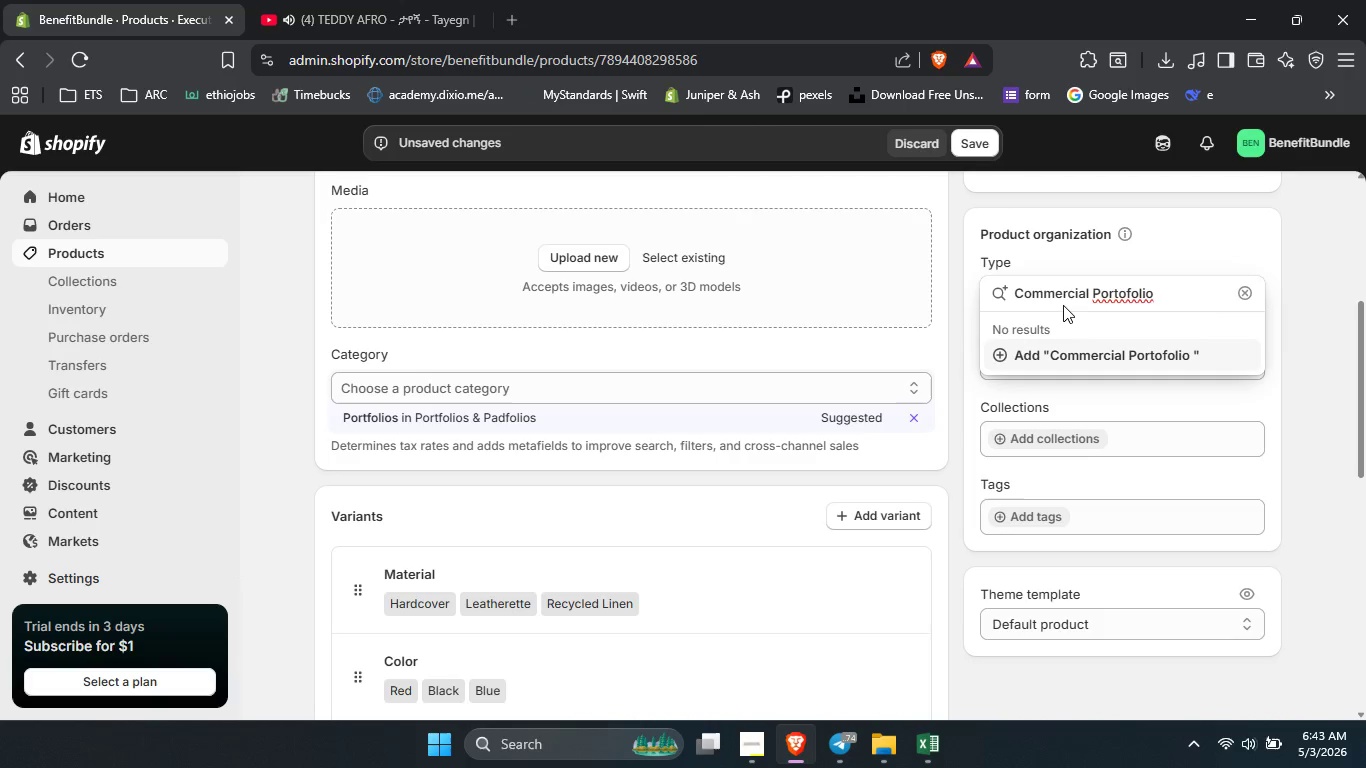 
left_click([1125, 290])
 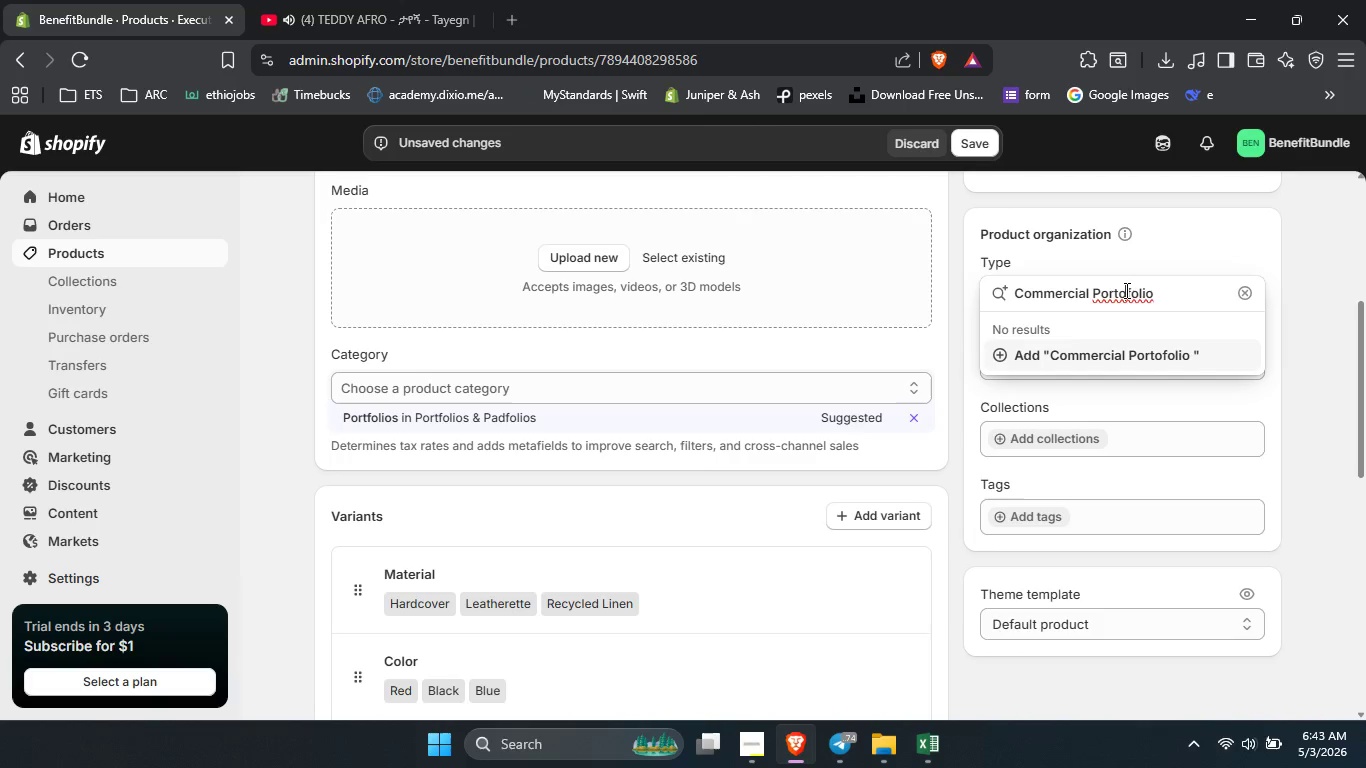 
key(Backspace)
 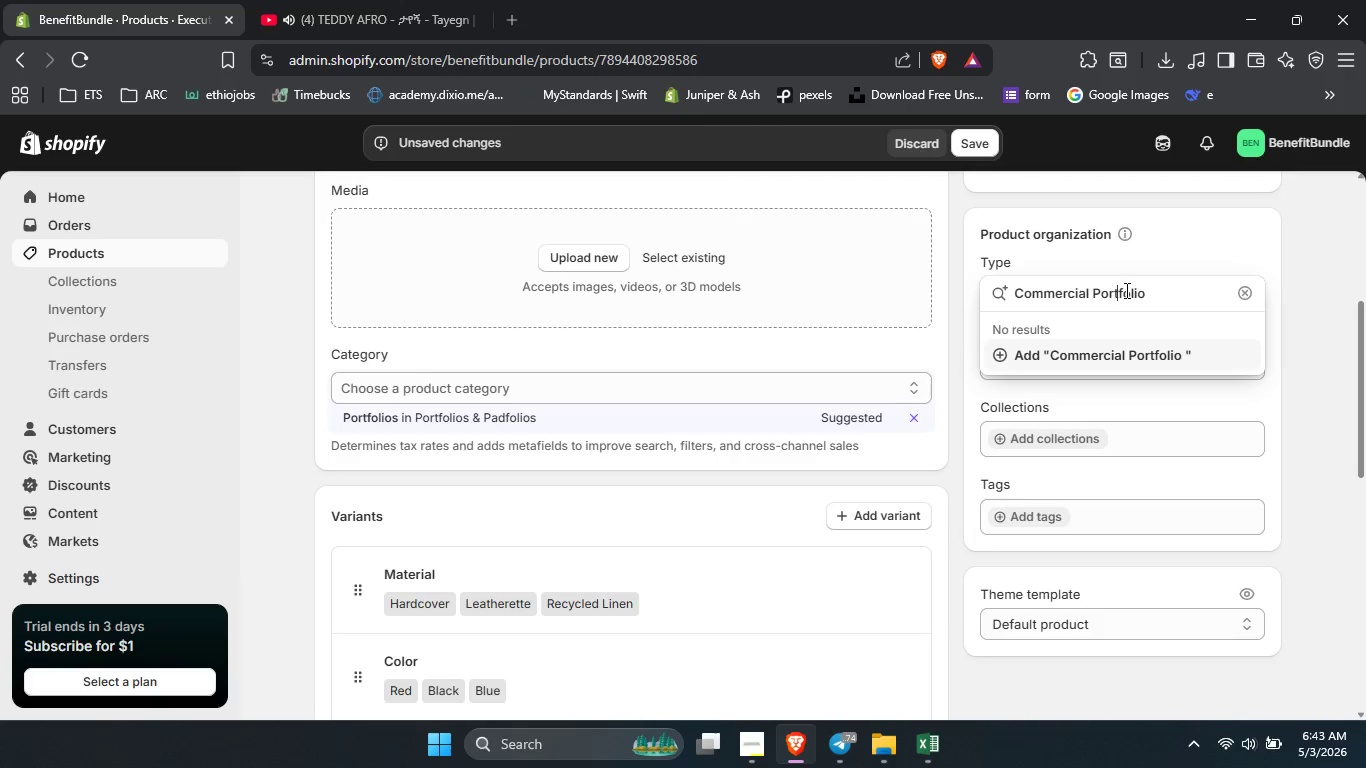 
key(Enter)
 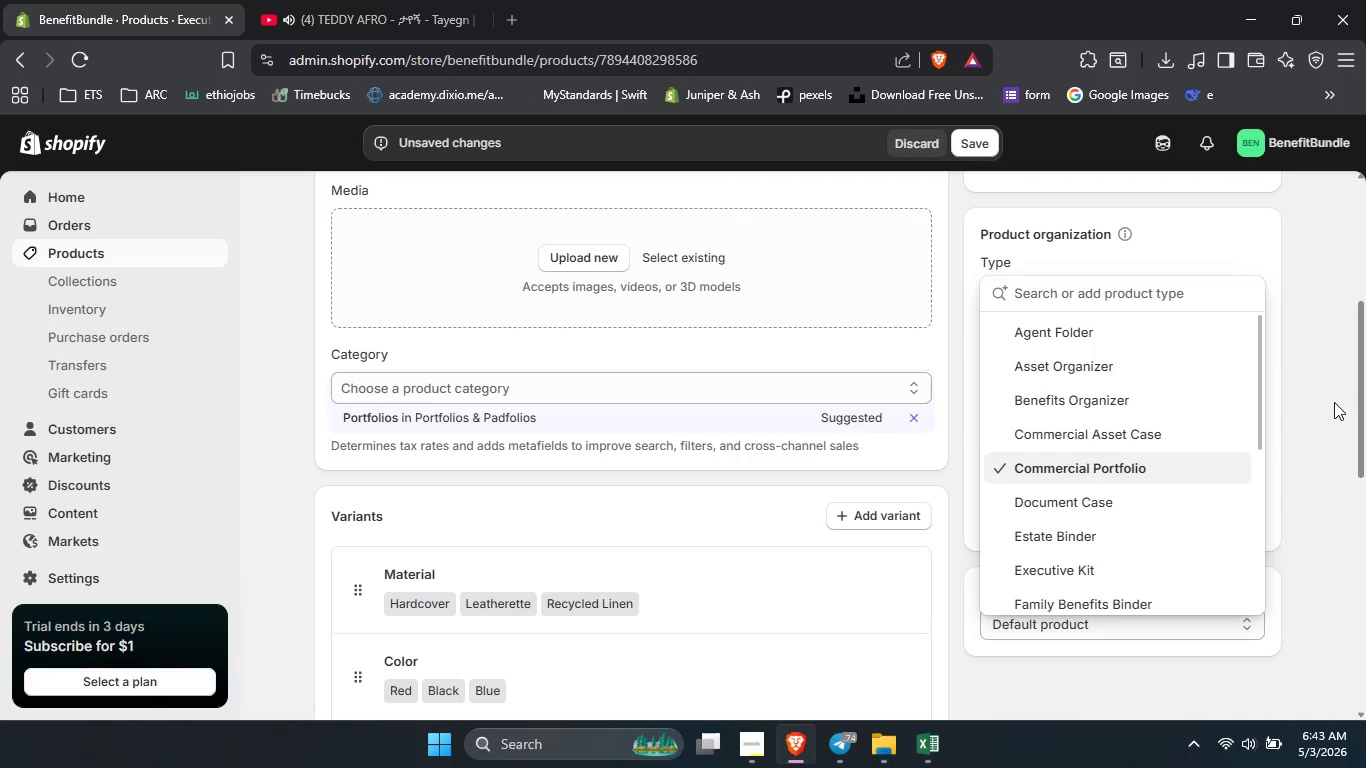 
scroll: coordinate [1334, 402], scroll_direction: down, amount: 2.0
 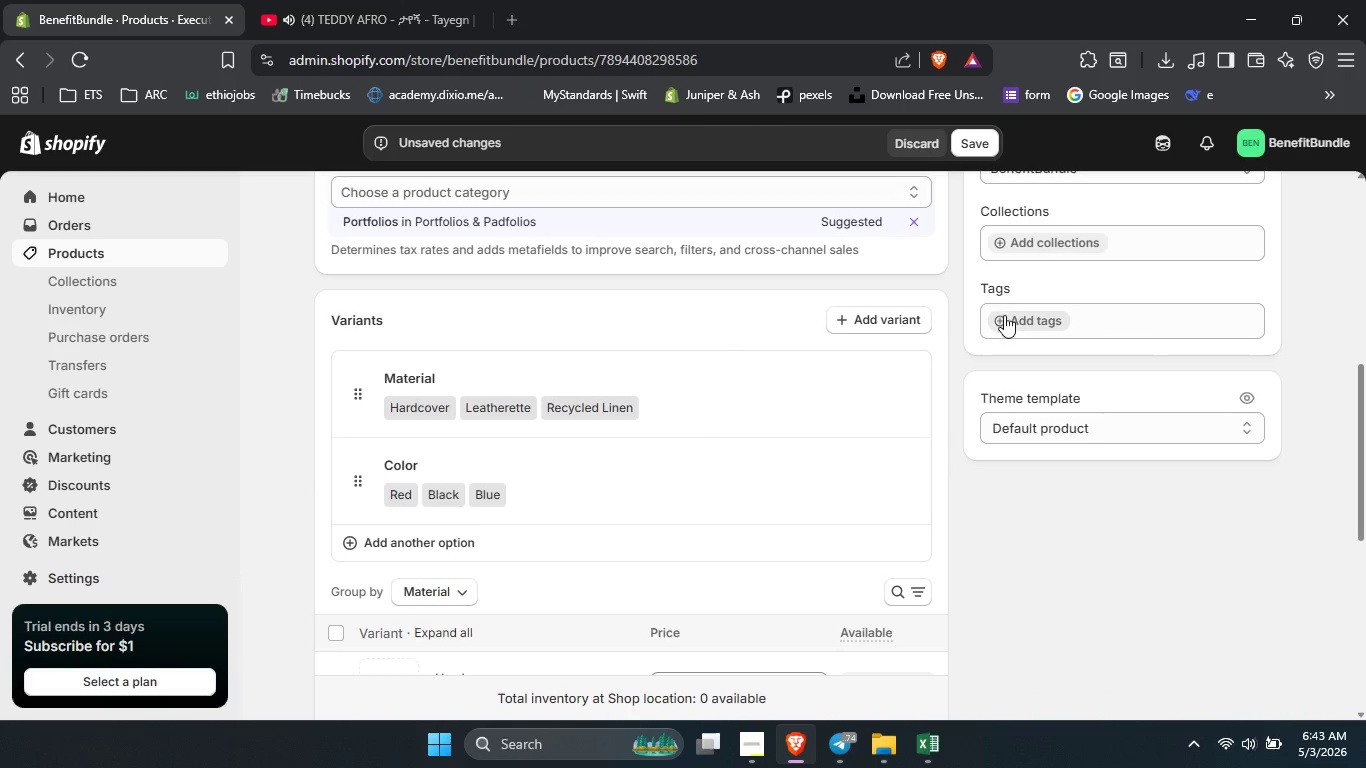 
left_click([1005, 316])
 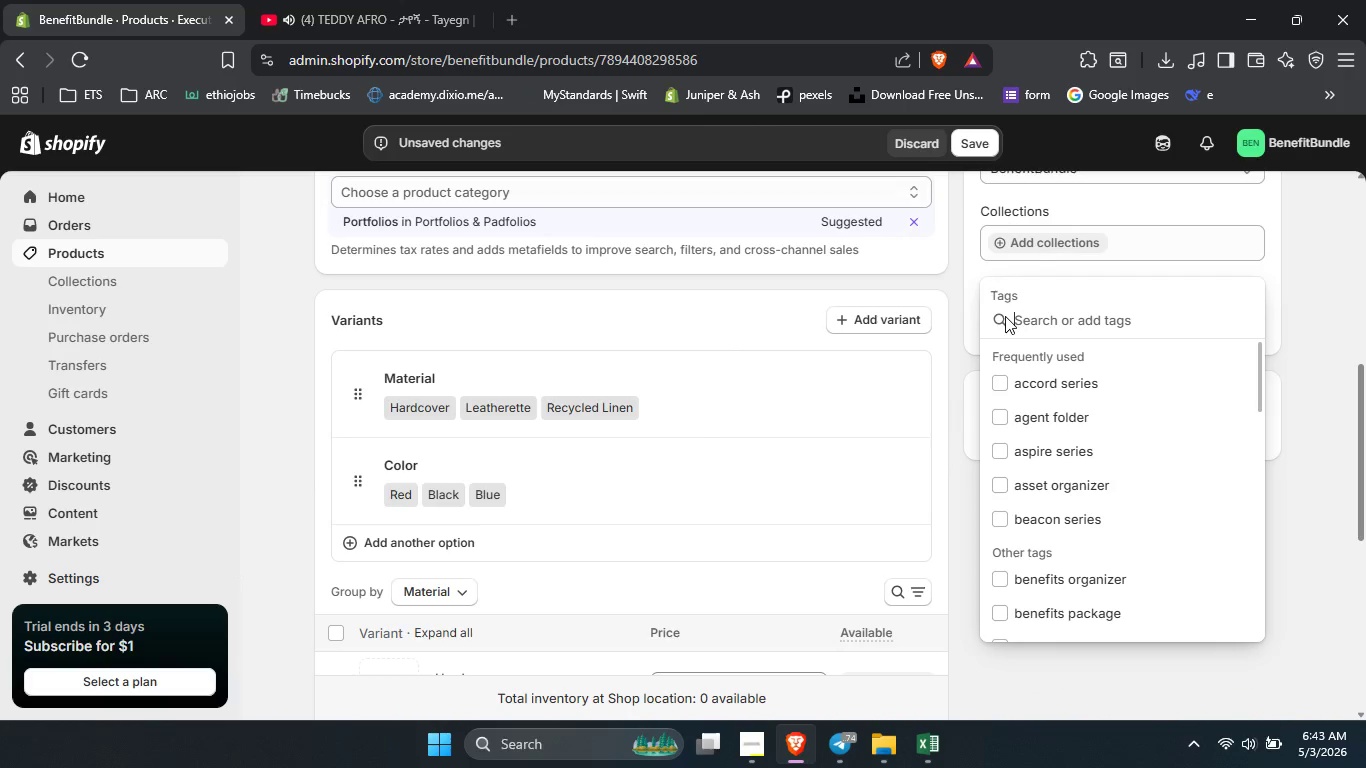 
type(commercial inssurance)
 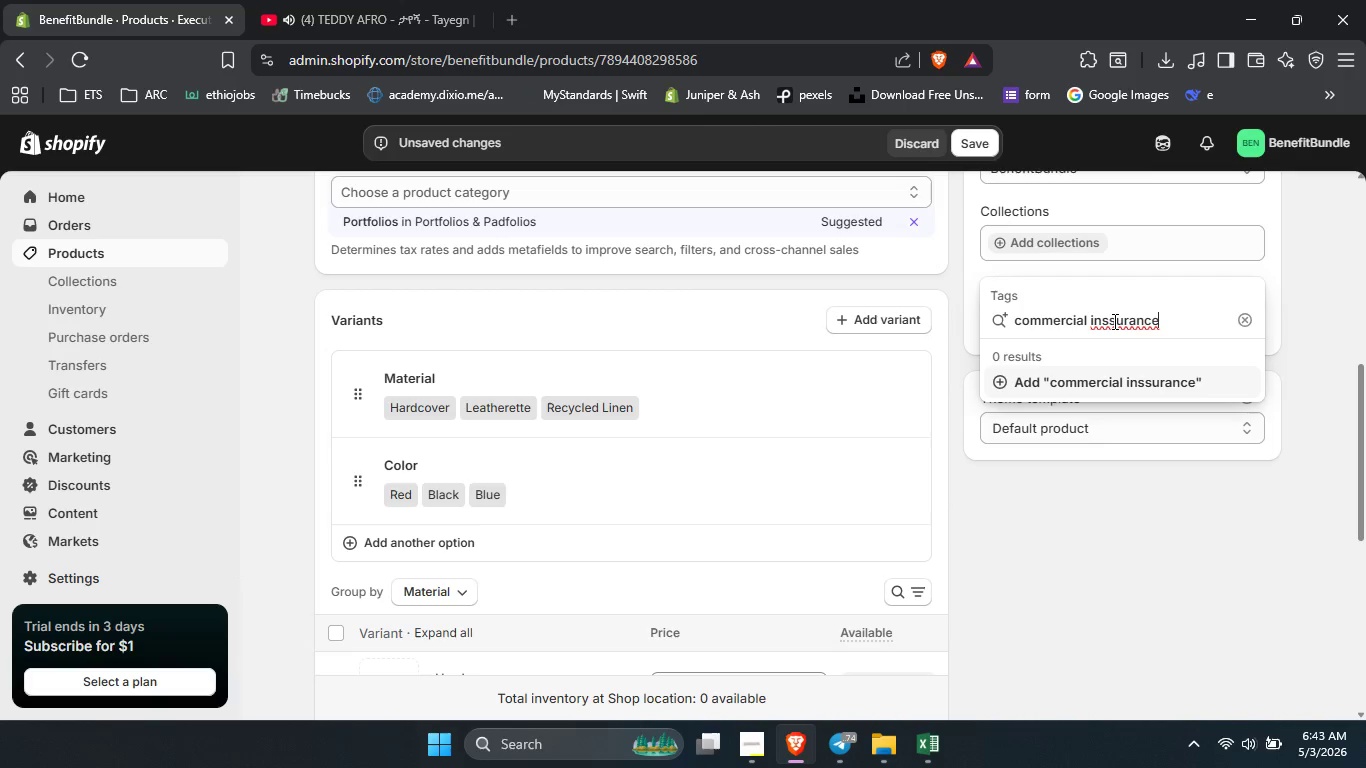 
left_click([1113, 321])
 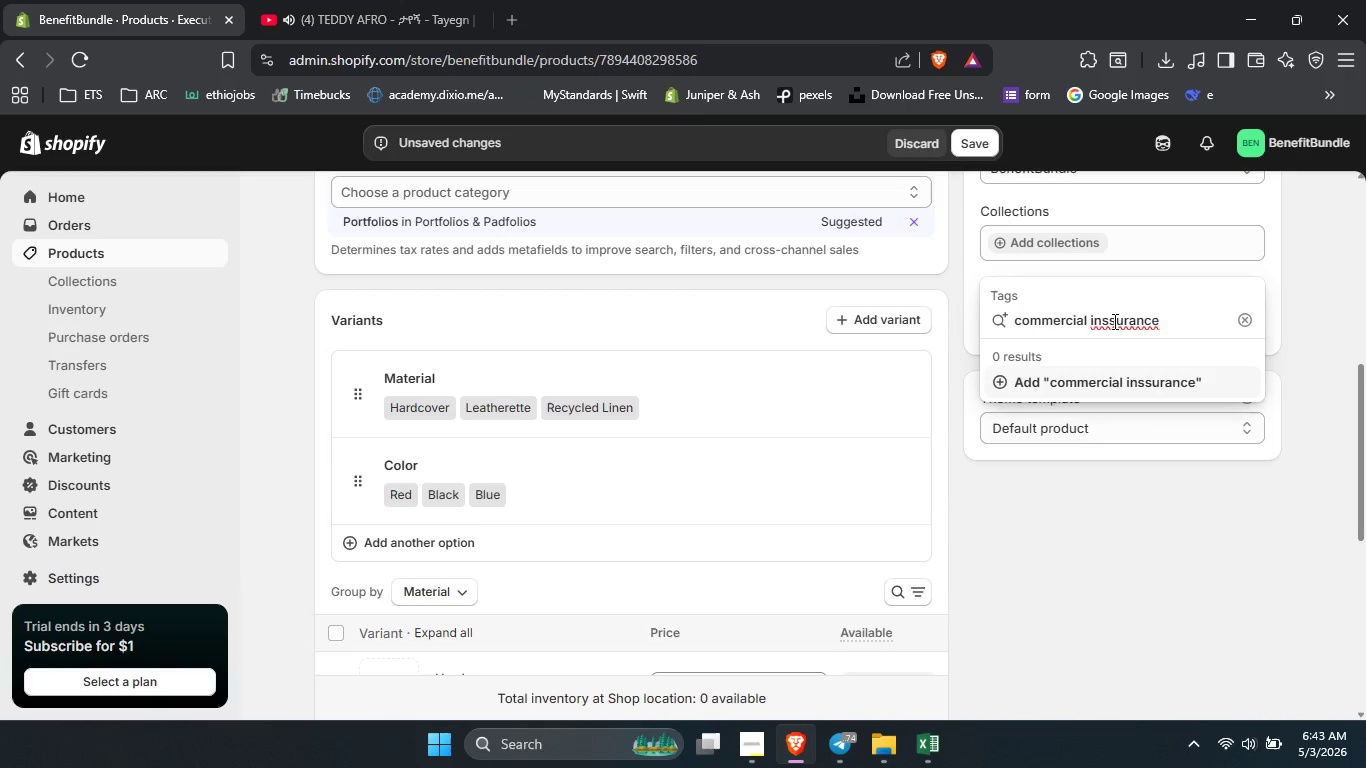 
key(Backspace)
 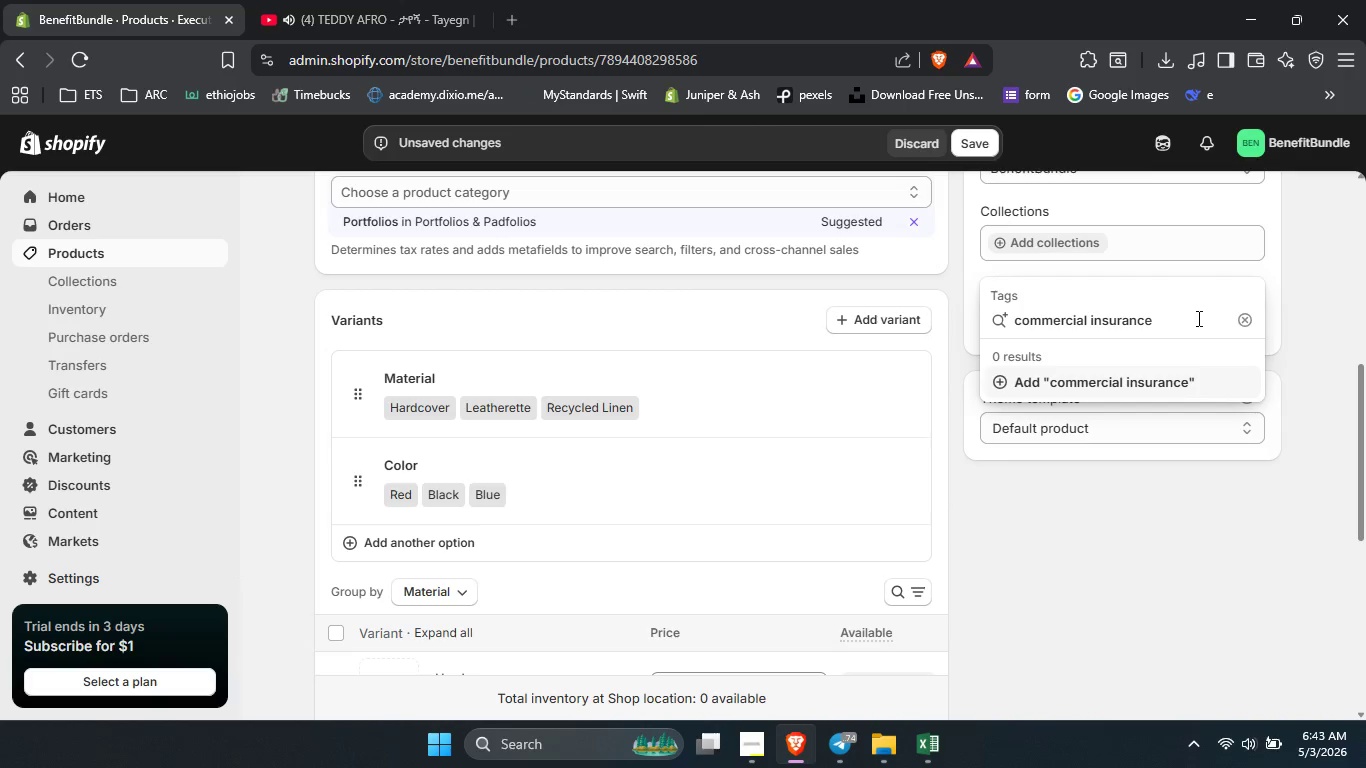 
left_click([1193, 319])
 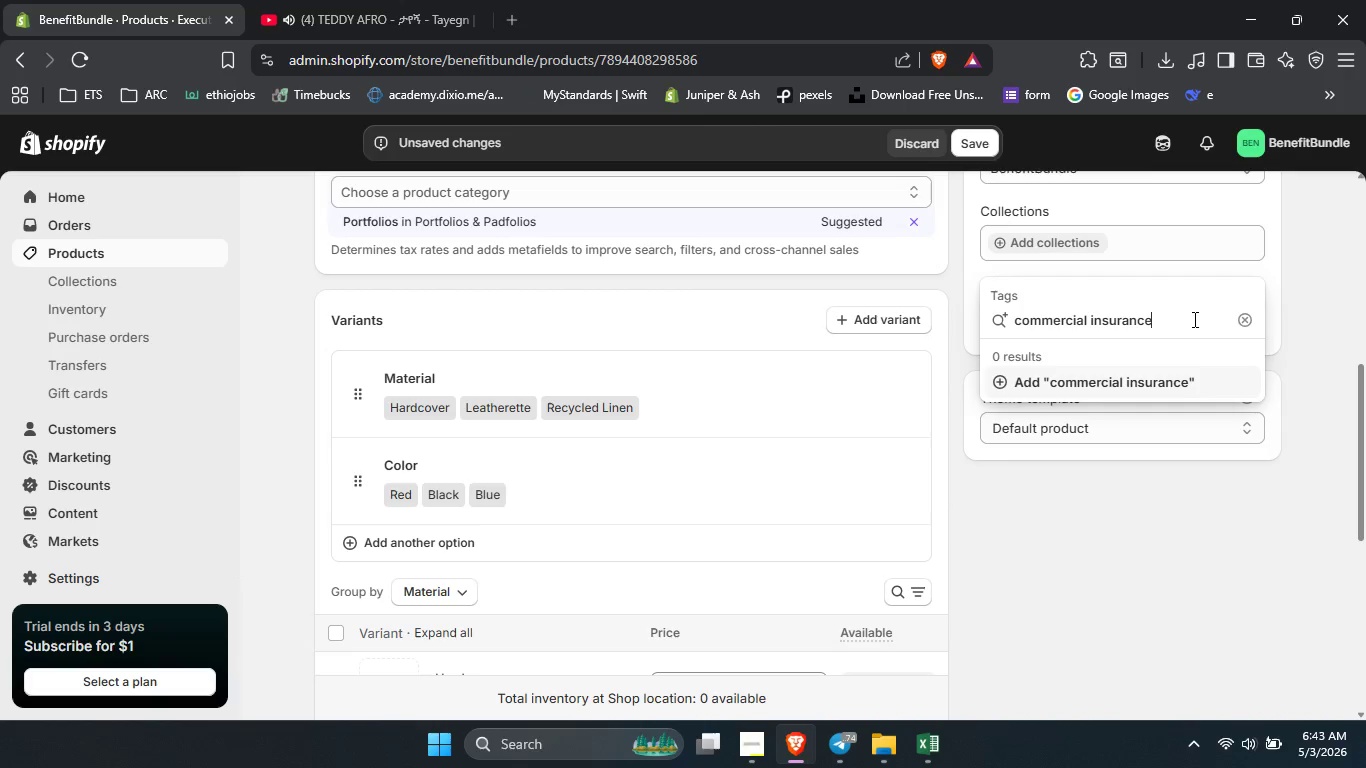 
key(Enter)
 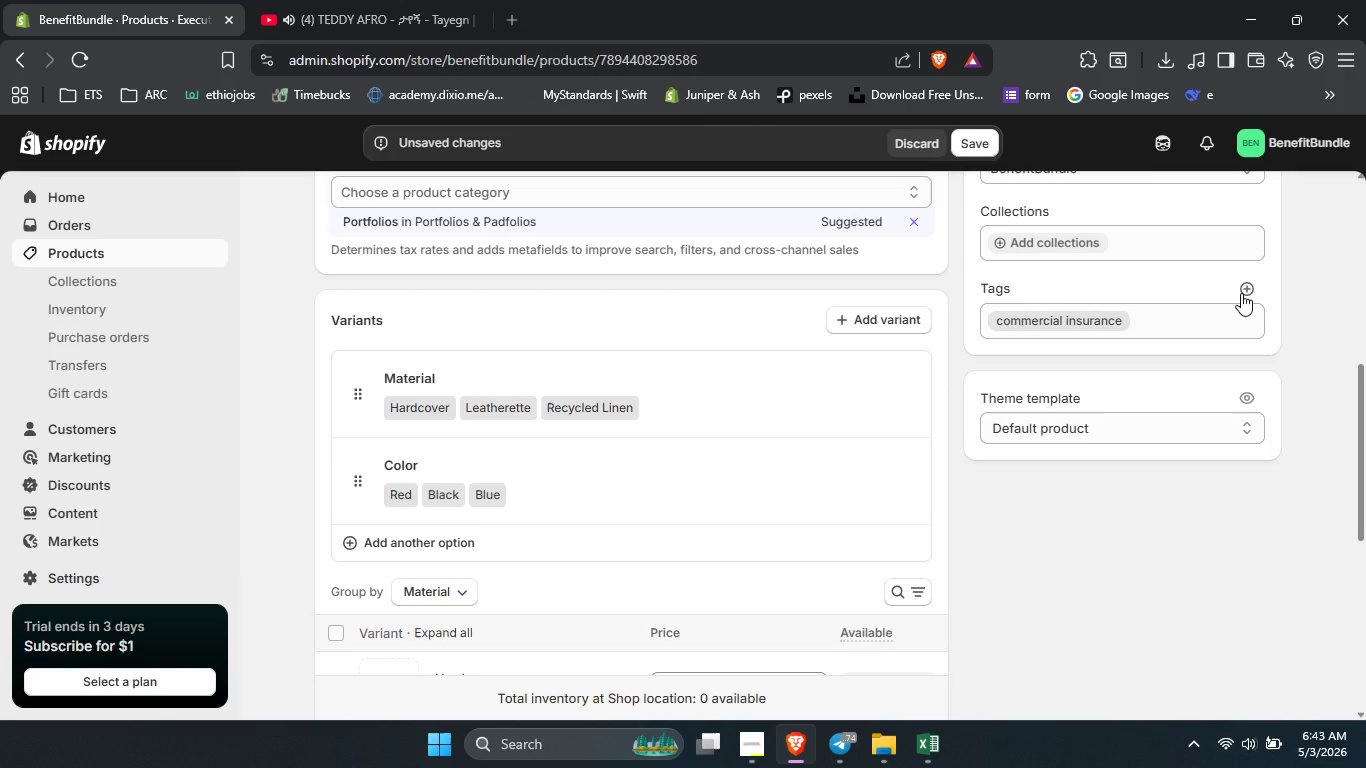 
left_click([1241, 293])
 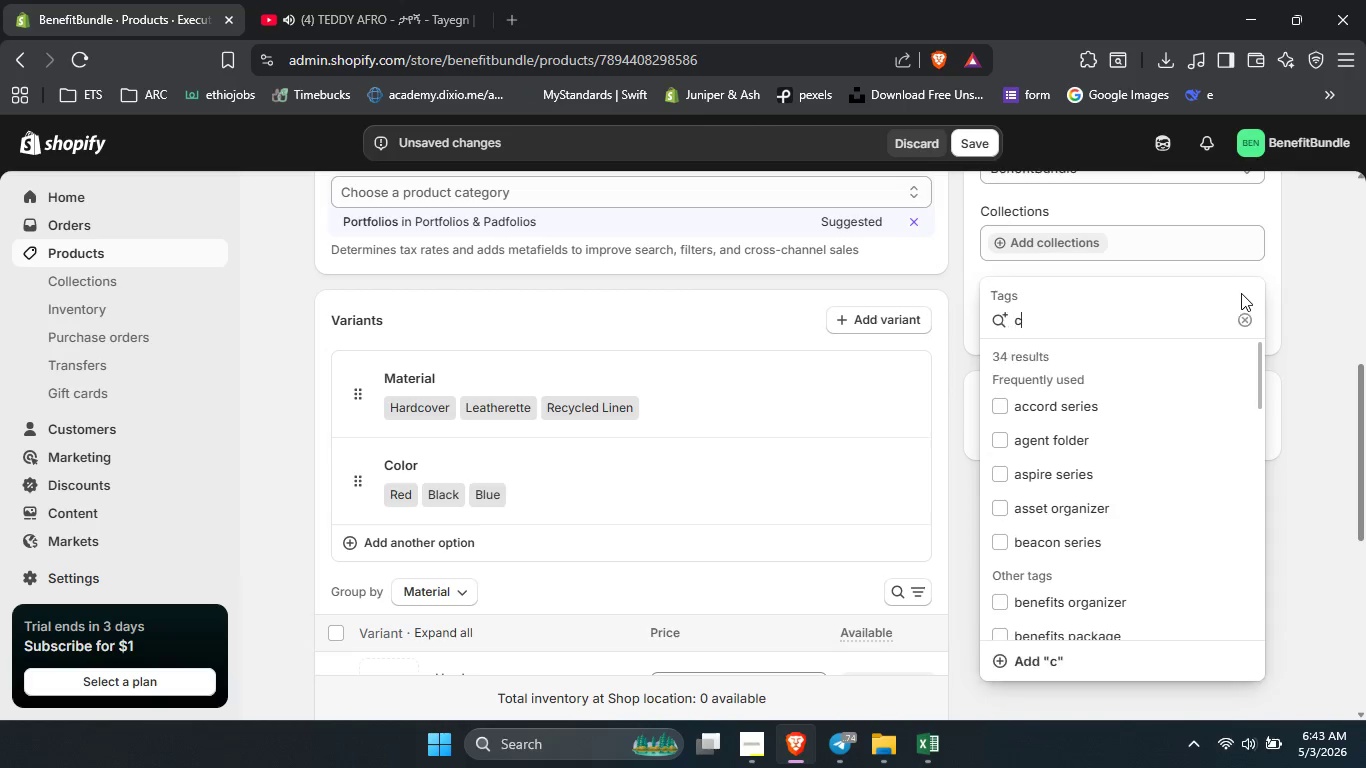 
type(client d)
key(Backspace)
type(folder)
 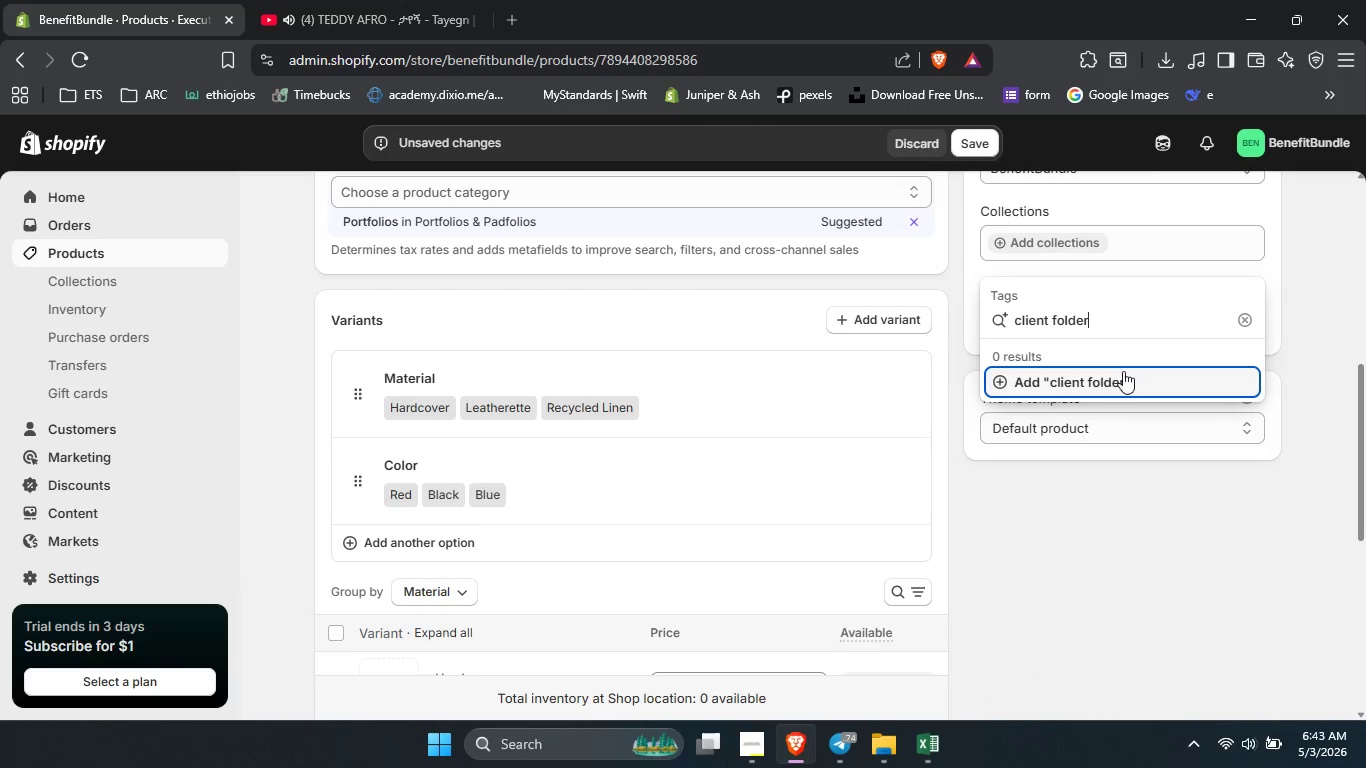 
left_click([1123, 371])
 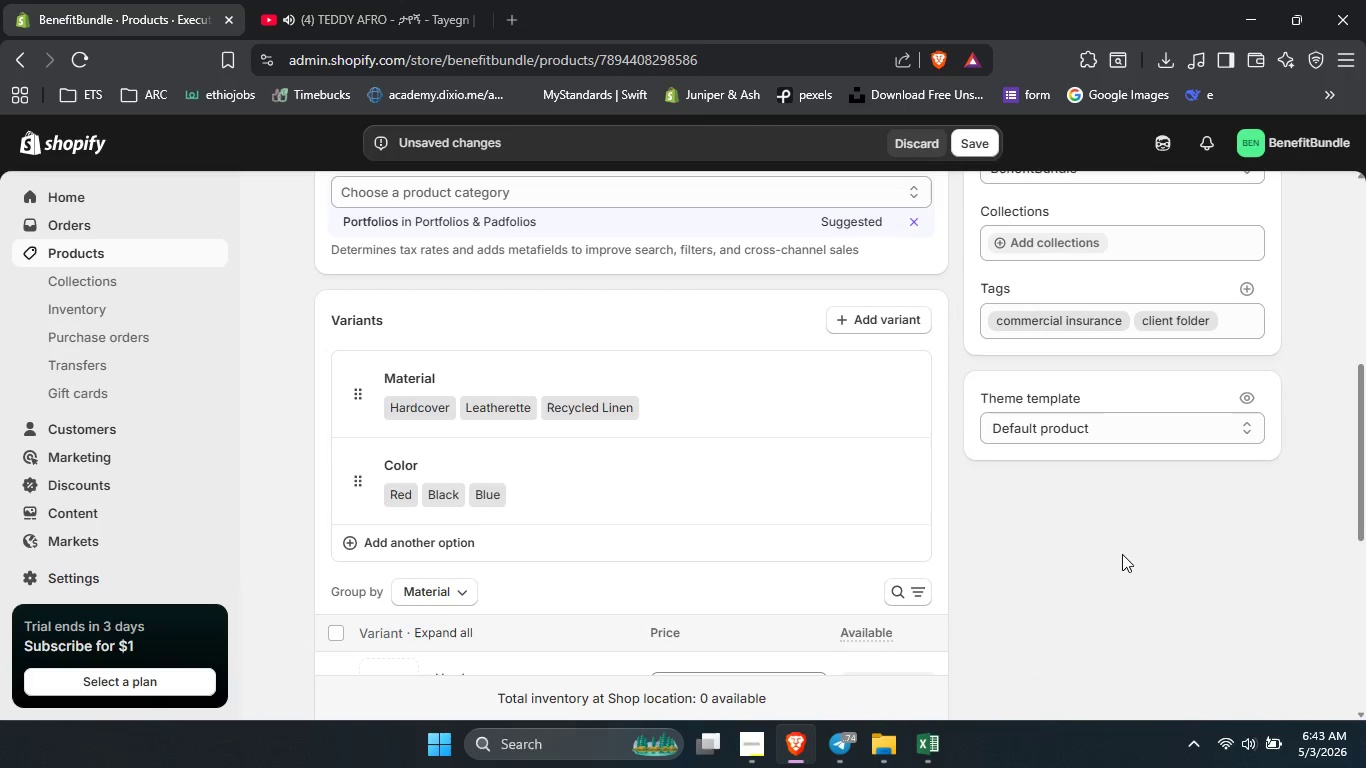 
left_click([1122, 554])
 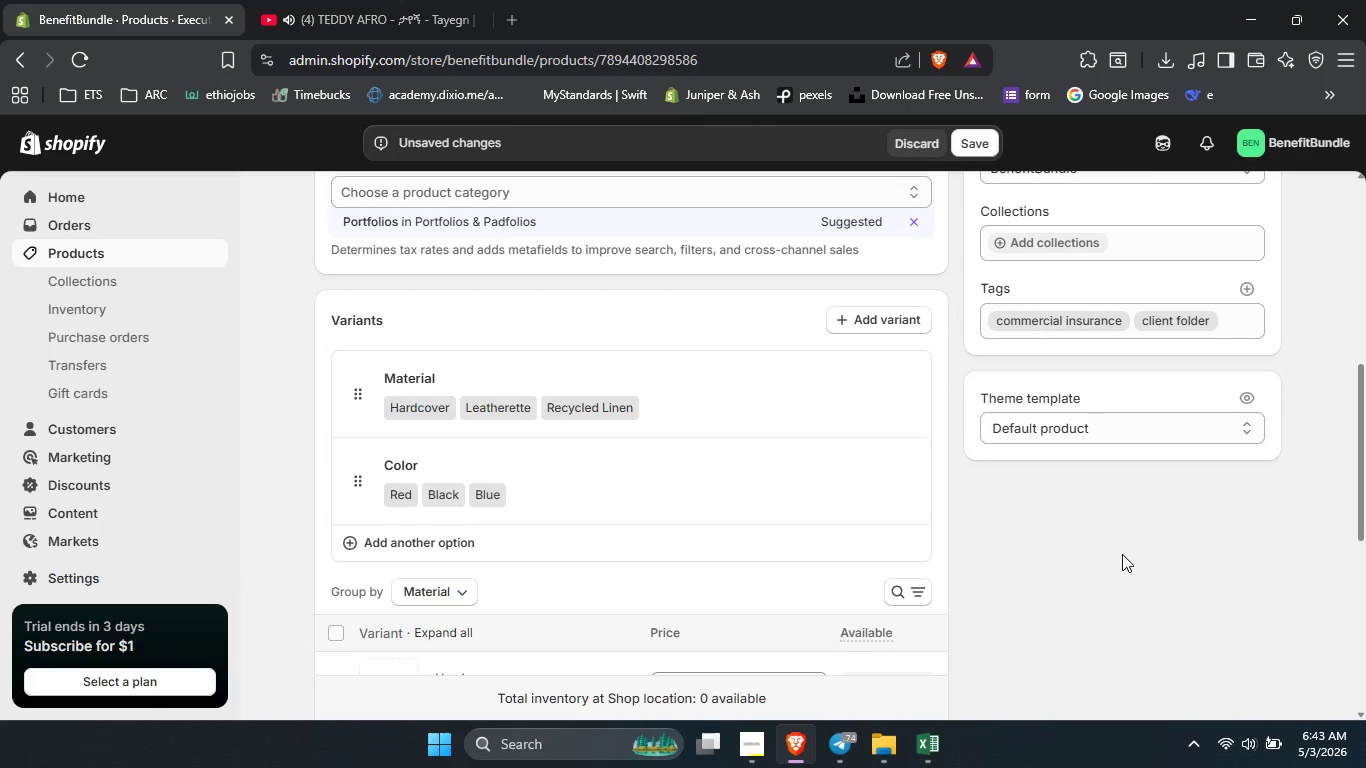 
scroll: coordinate [1122, 554], scroll_direction: down, amount: 8.0
 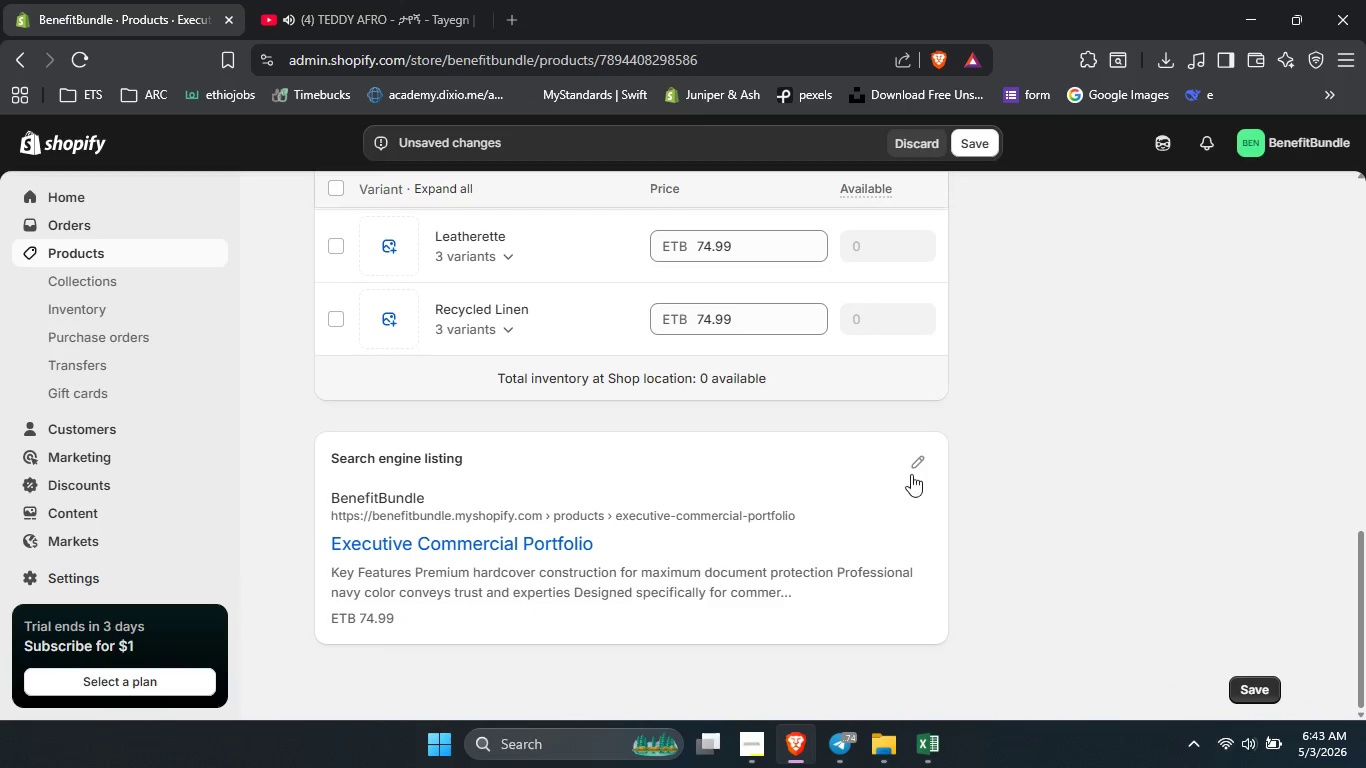 
left_click([911, 469])
 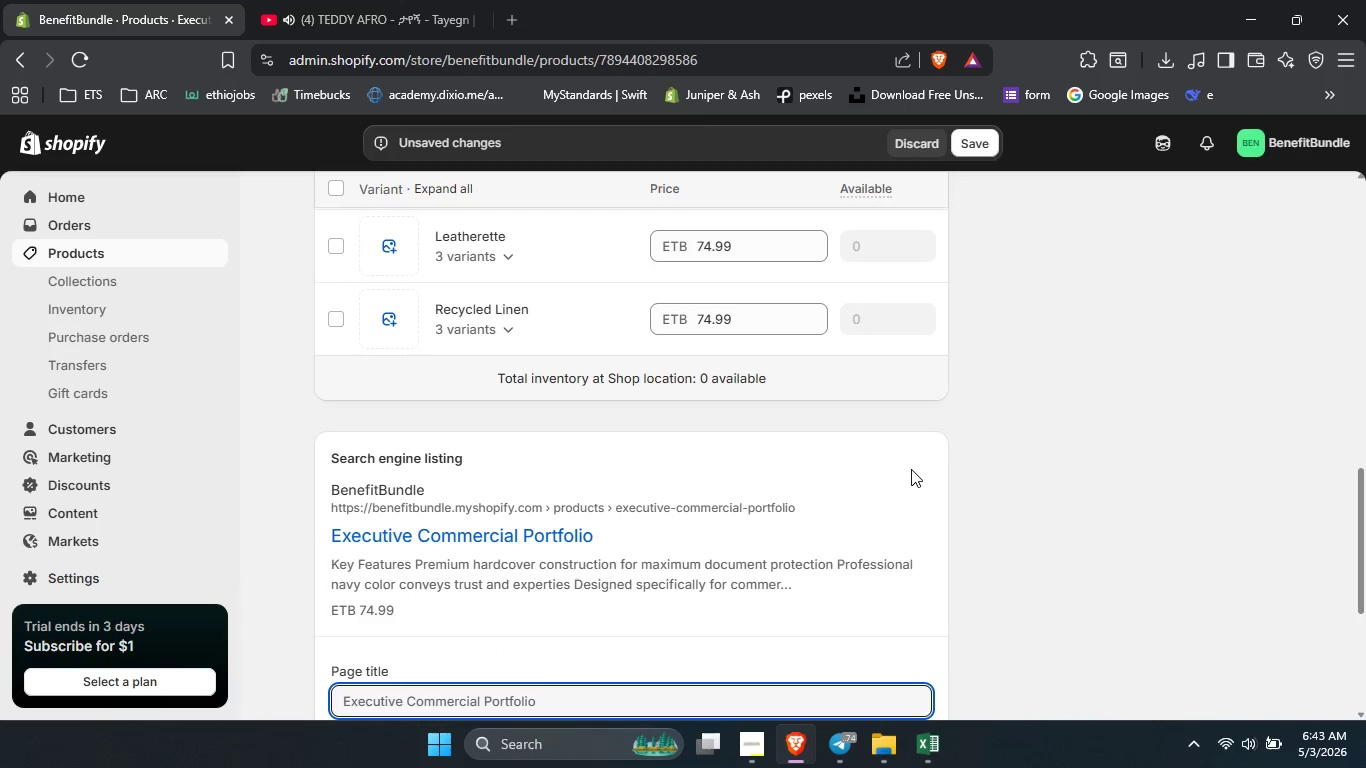 
scroll: coordinate [911, 469], scroll_direction: down, amount: 4.0
 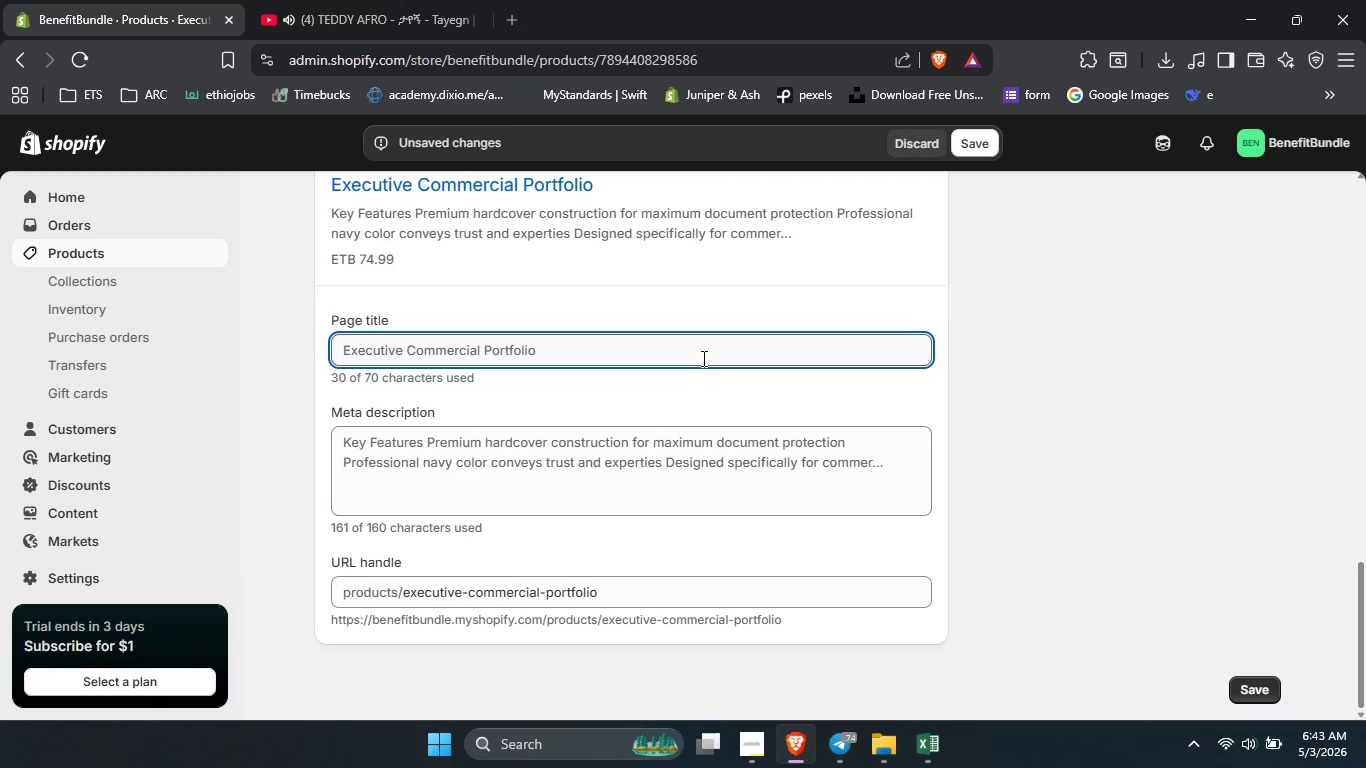 
left_click([702, 358])
 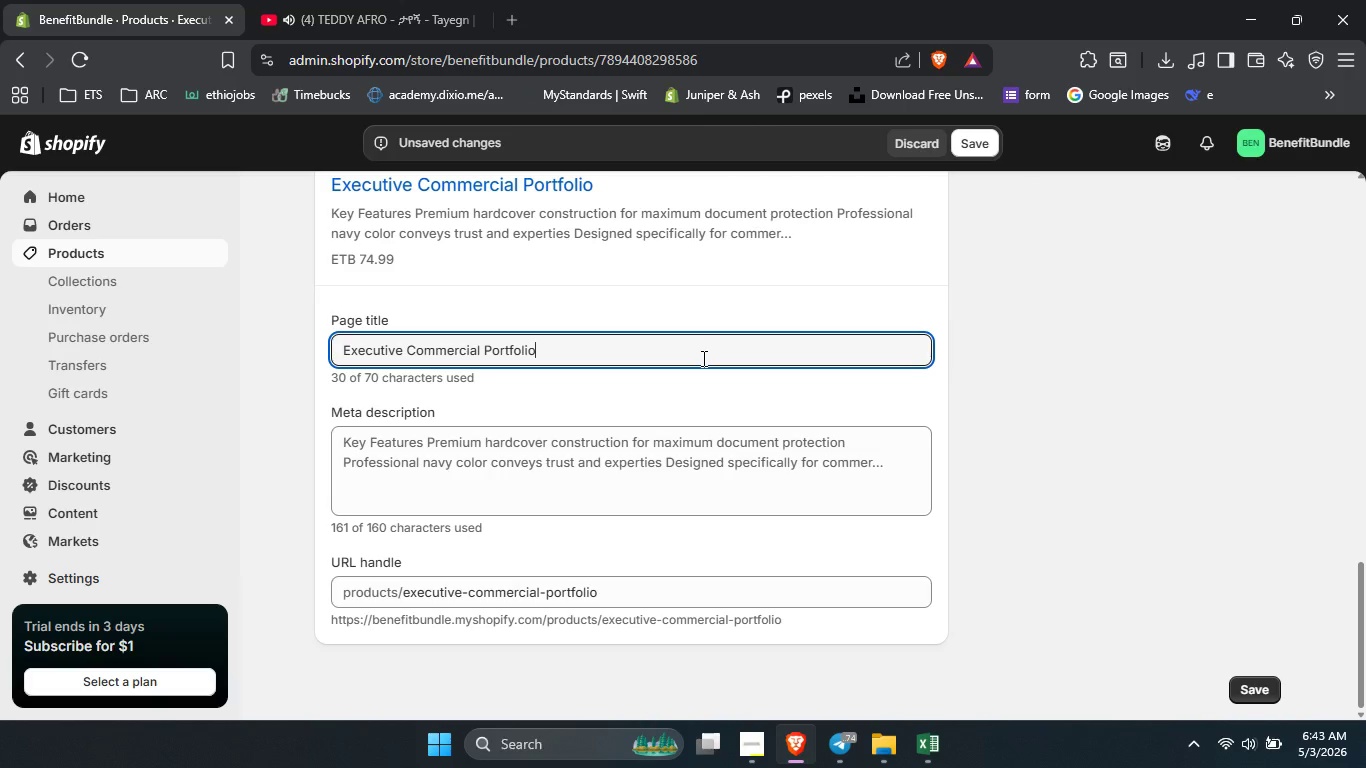 
type( | Agent )
 